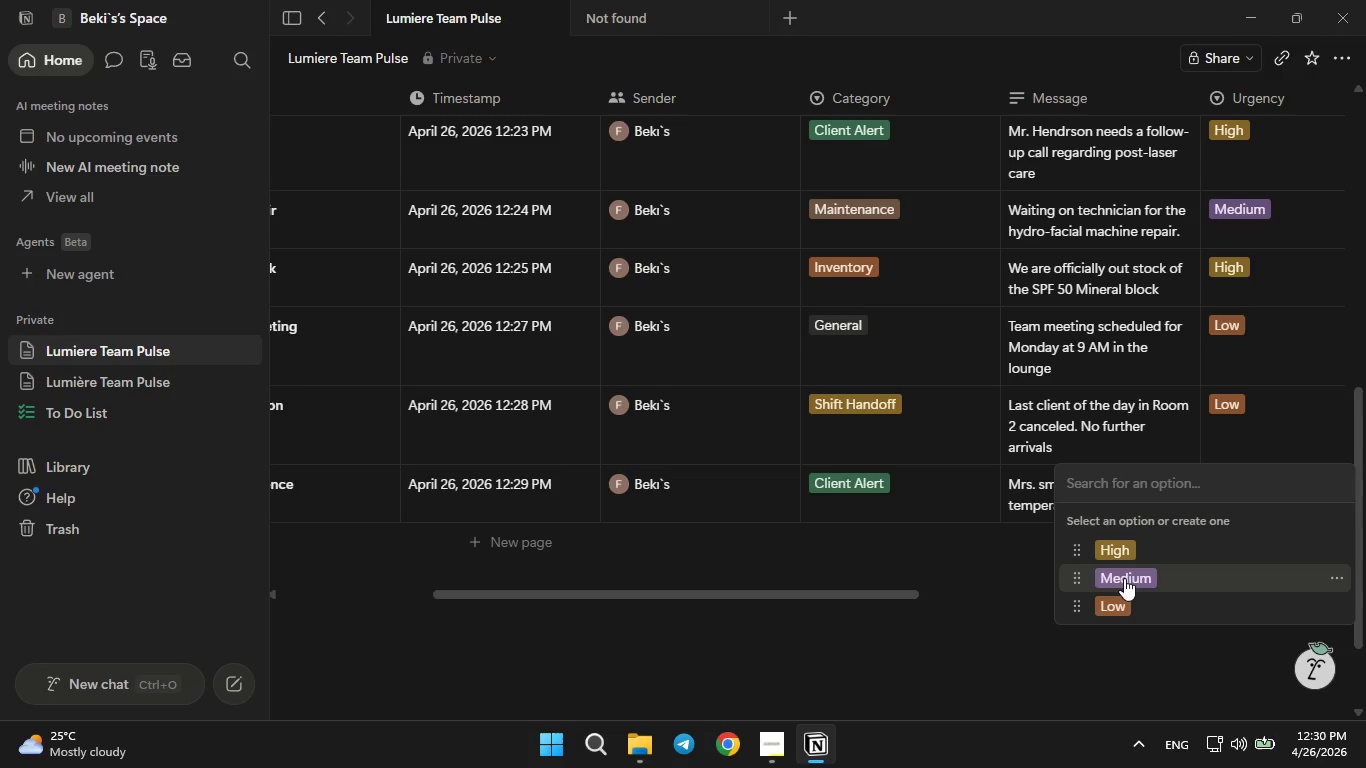 
left_click([1123, 579])
 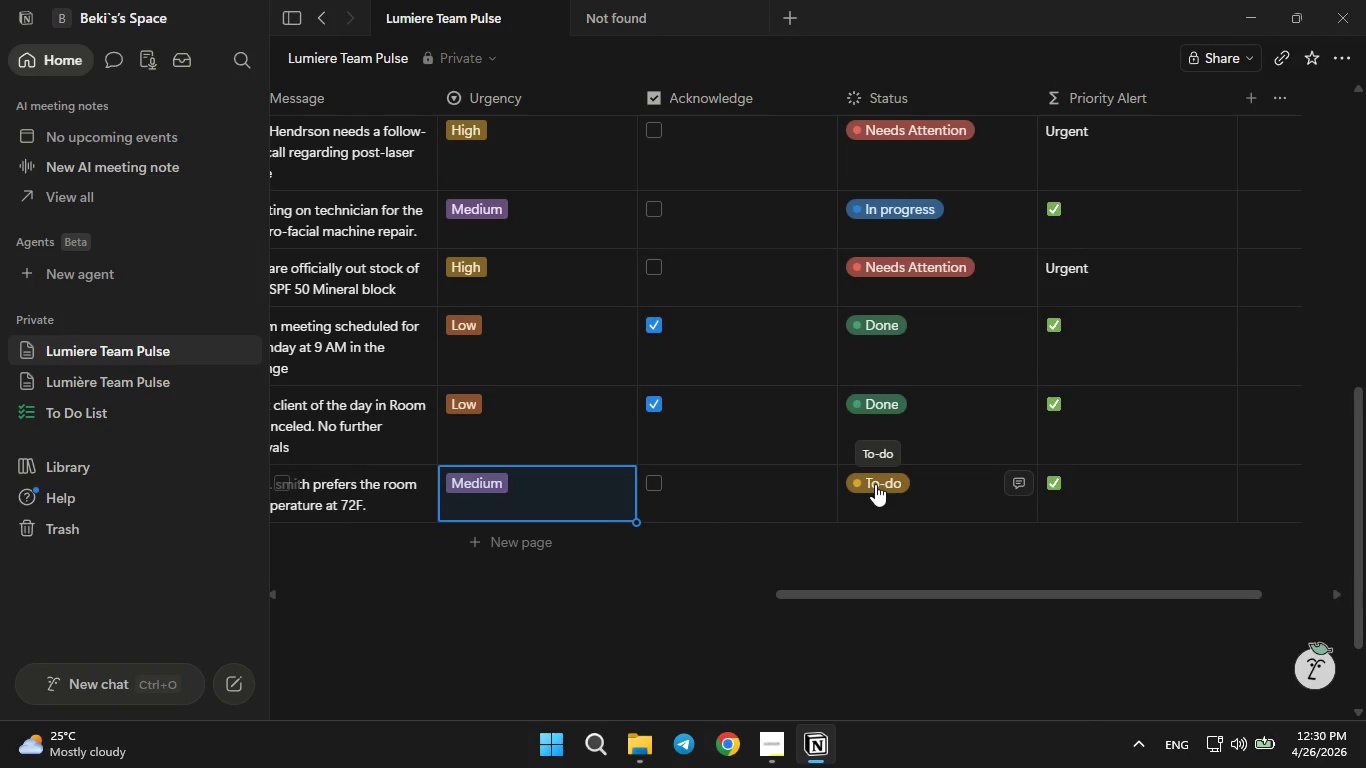 
wait(10.69)
 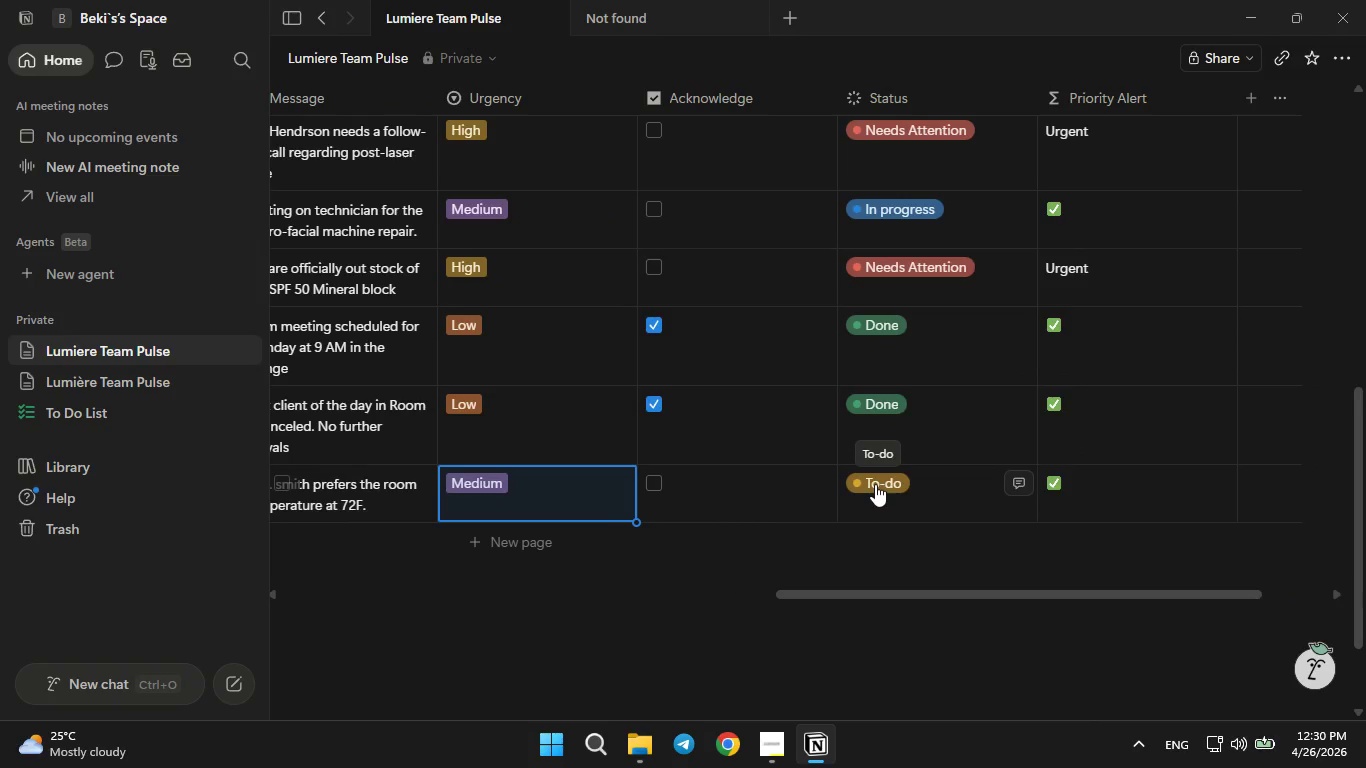 
left_click([524, 543])
 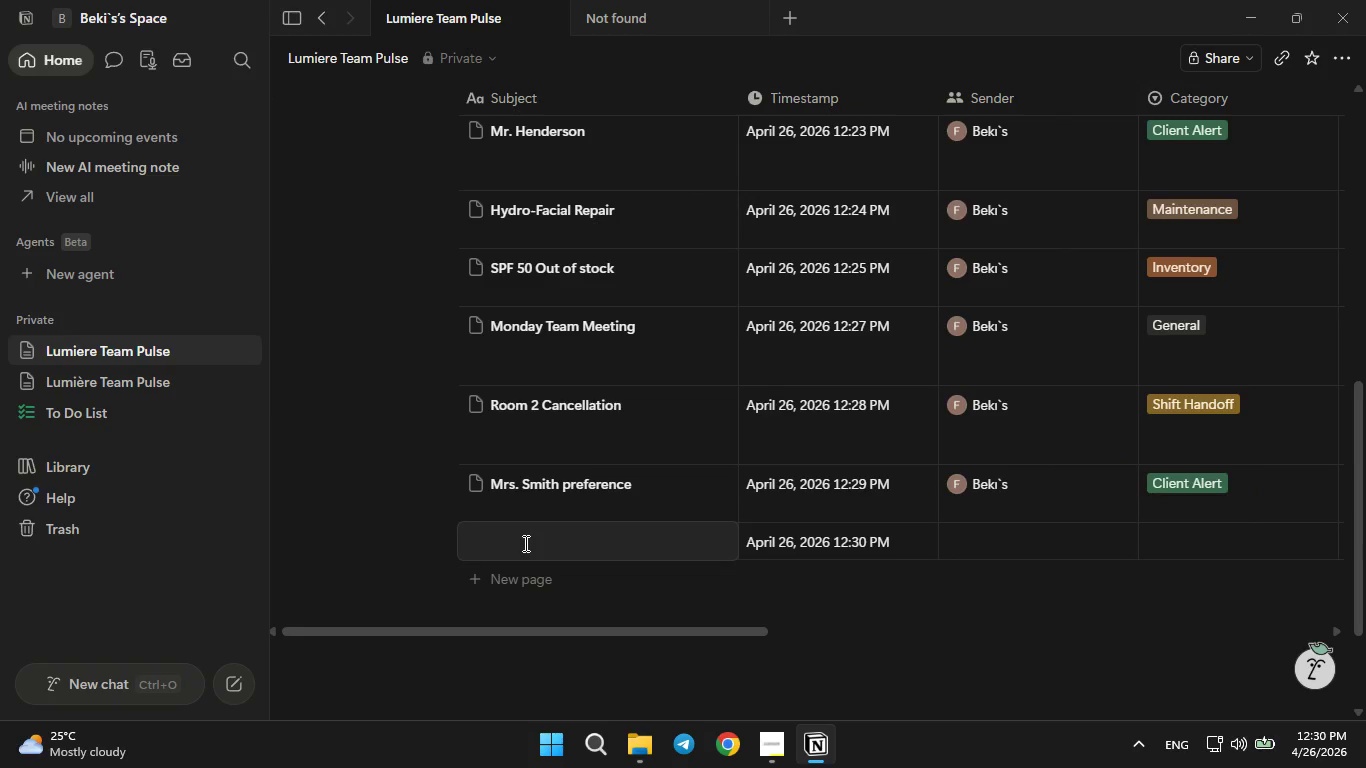 
type(Cleanser Shipment)
 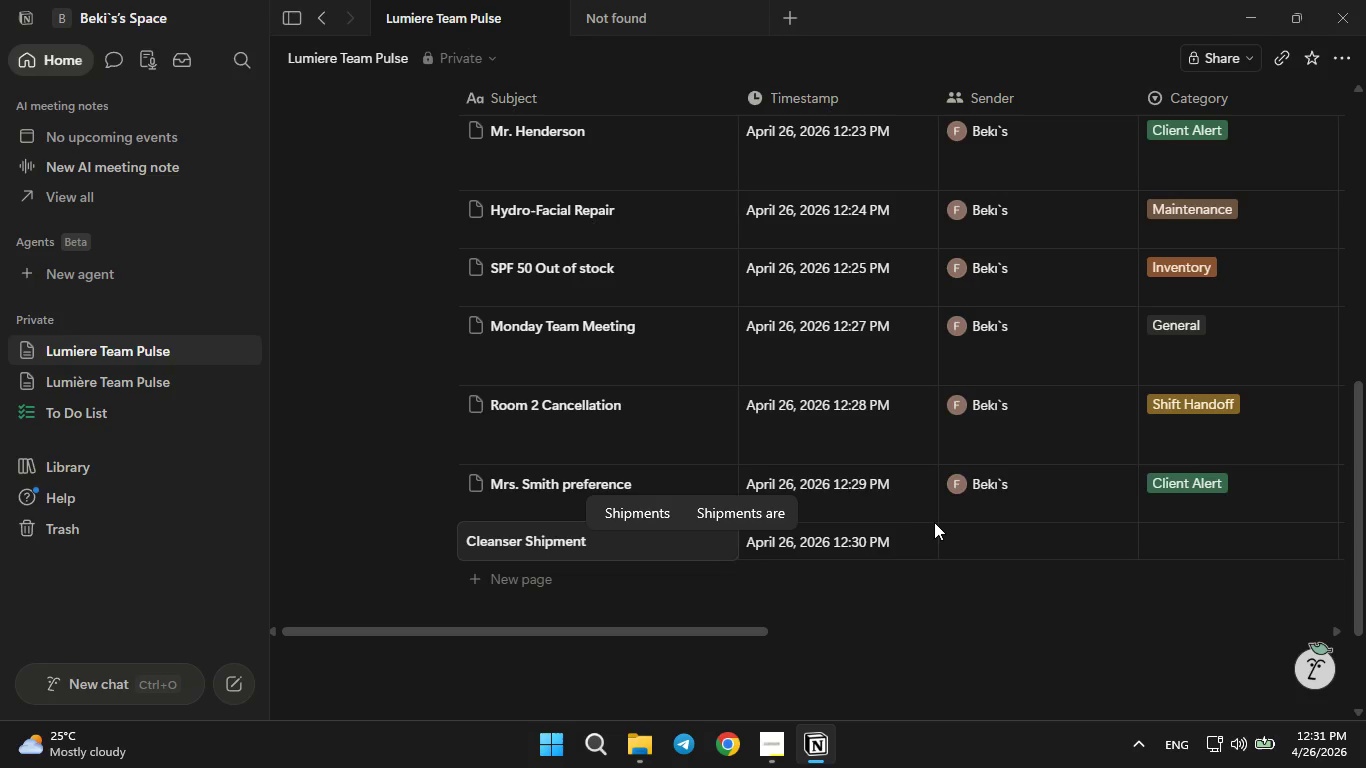 
left_click([973, 534])
 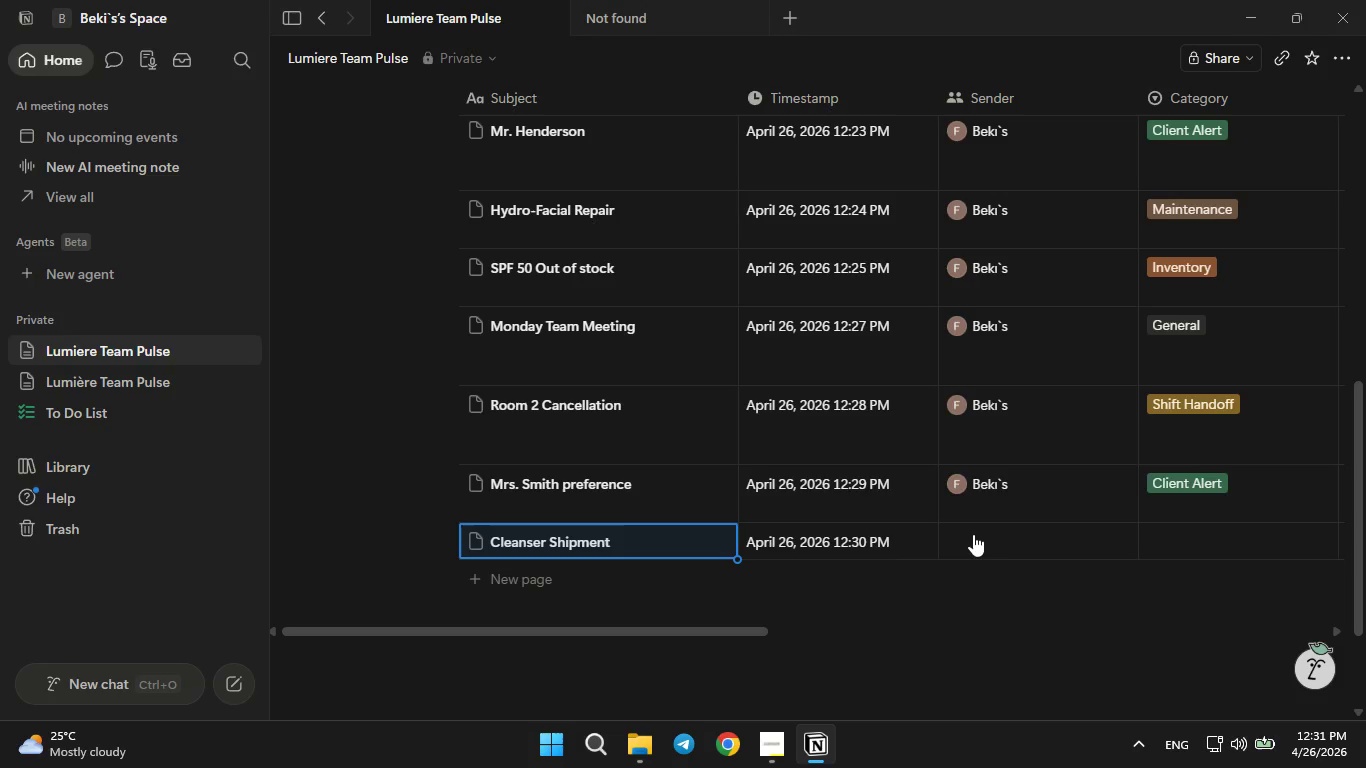 
left_click([973, 534])
 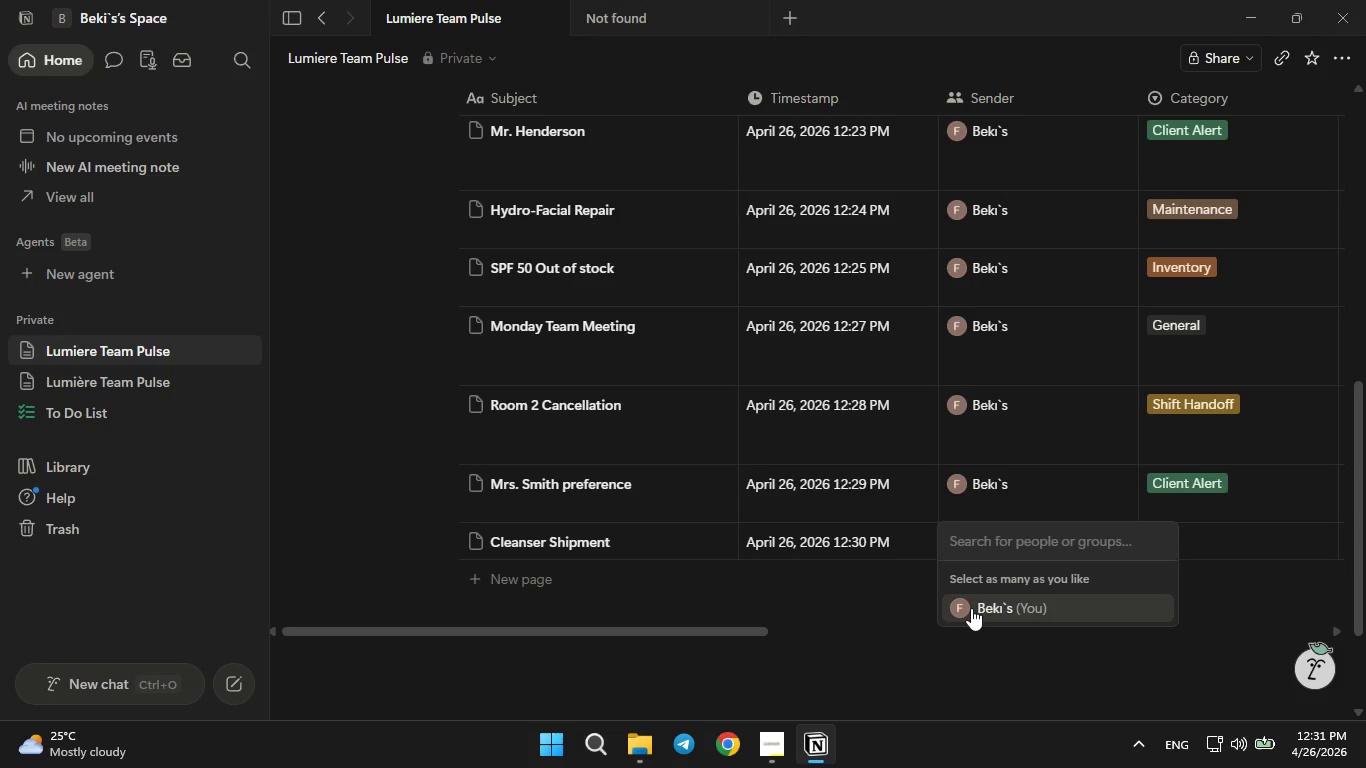 
left_click([970, 610])
 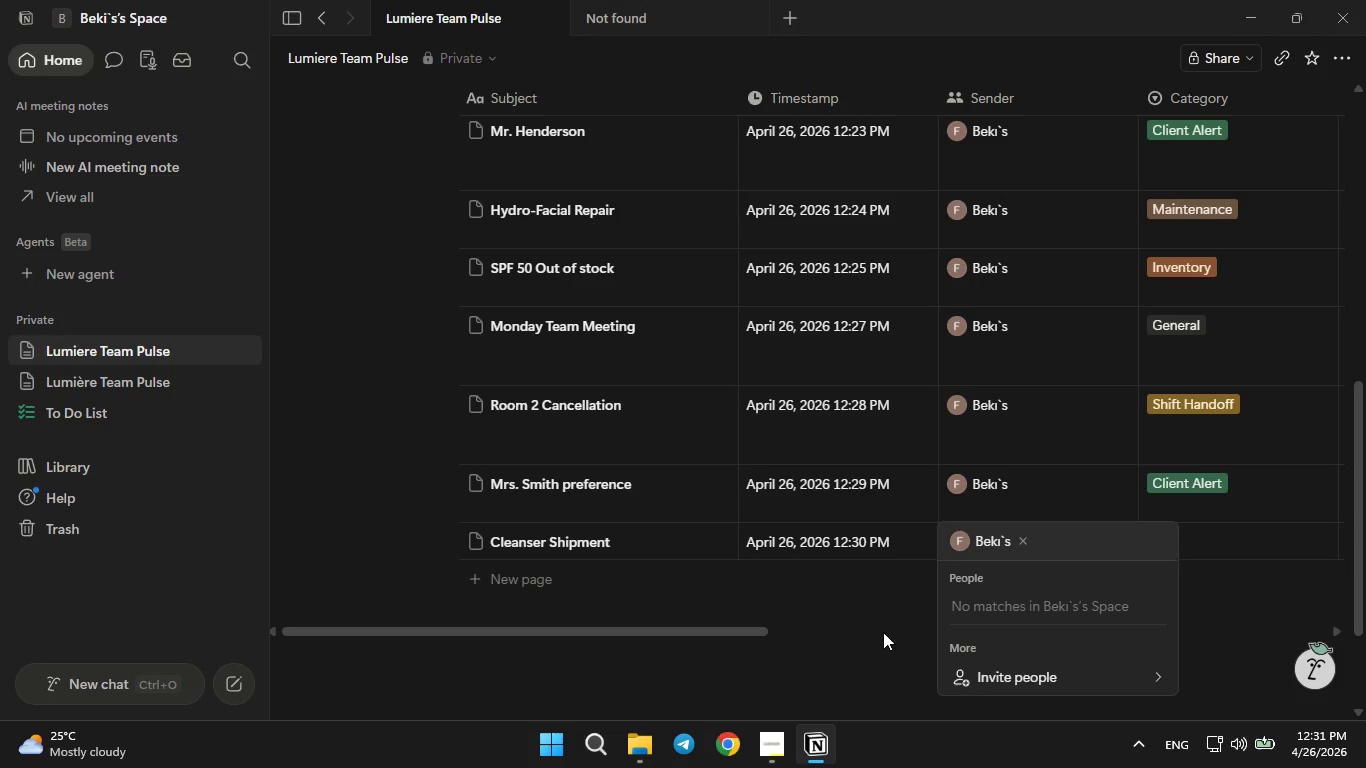 
left_click([876, 631])
 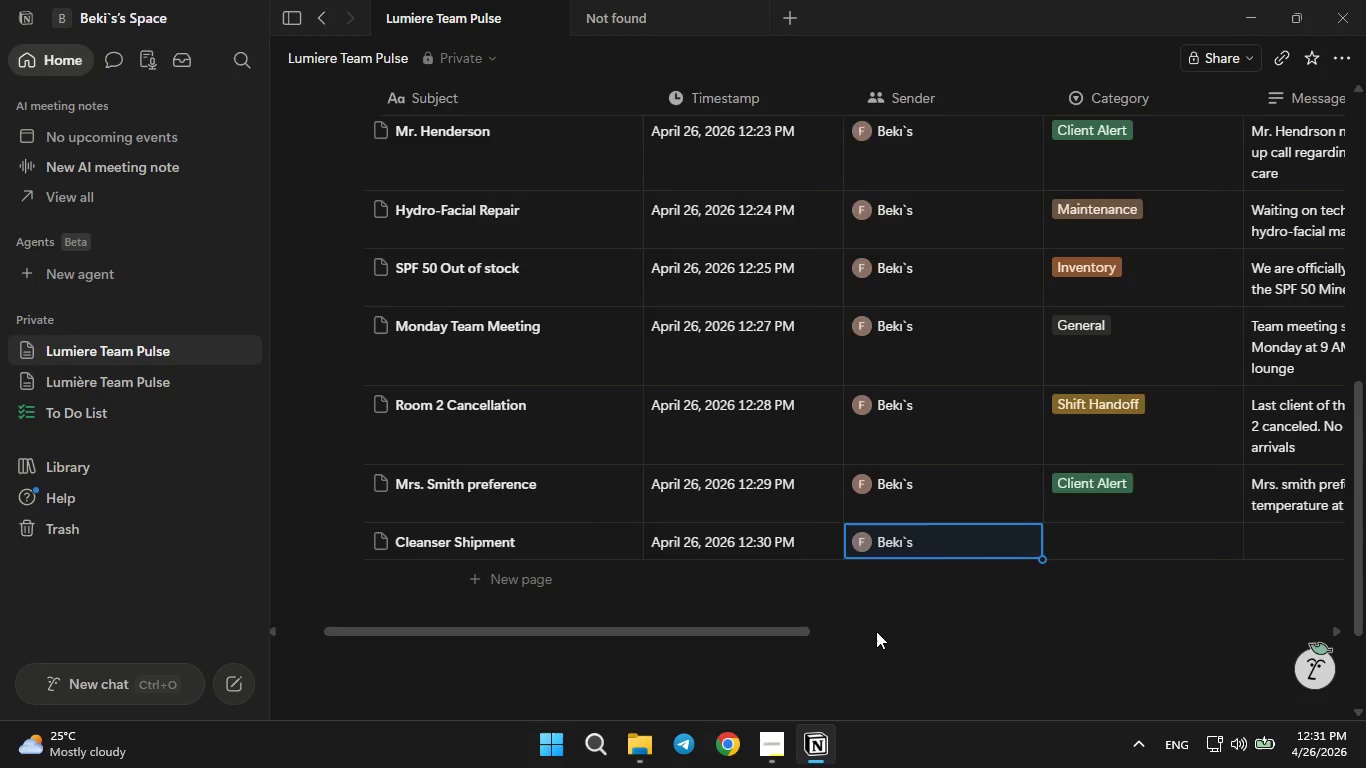 
left_click([1031, 558])
 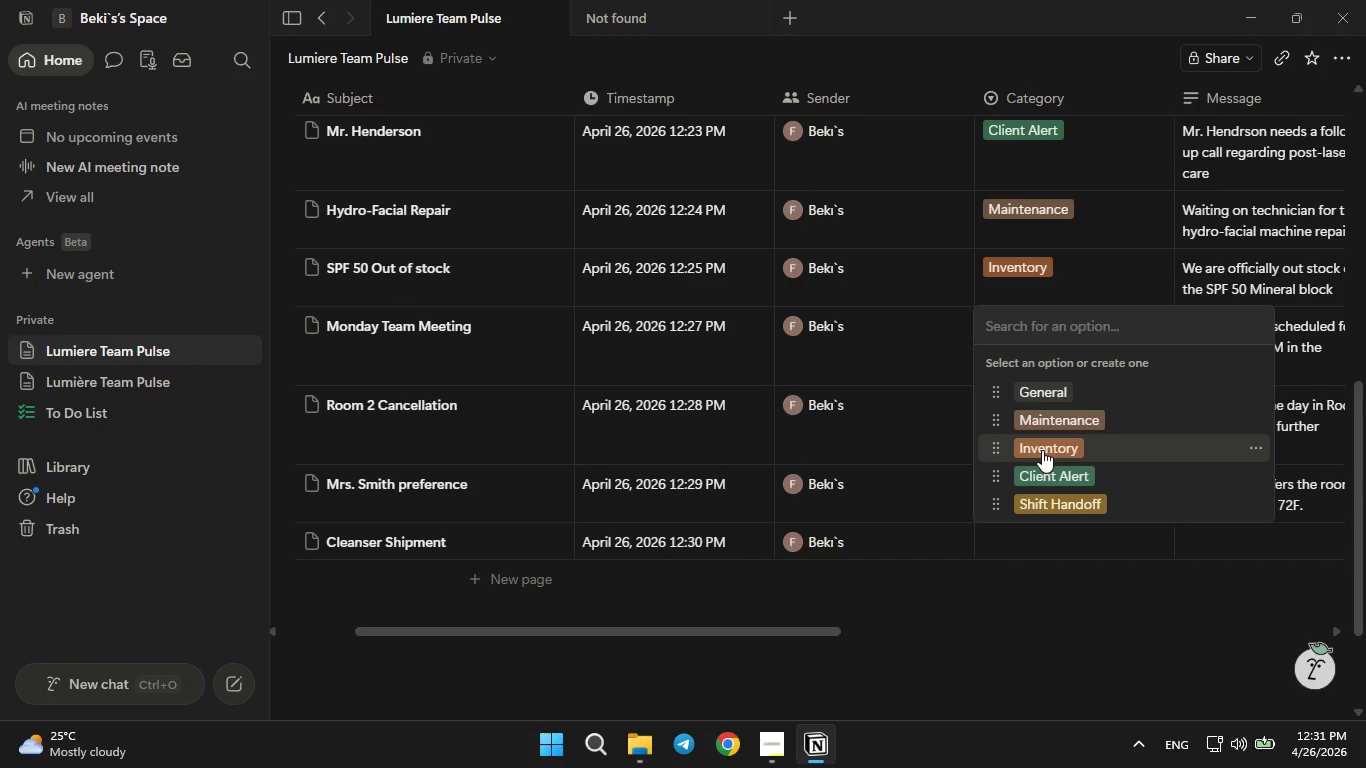 
left_click([1041, 449])
 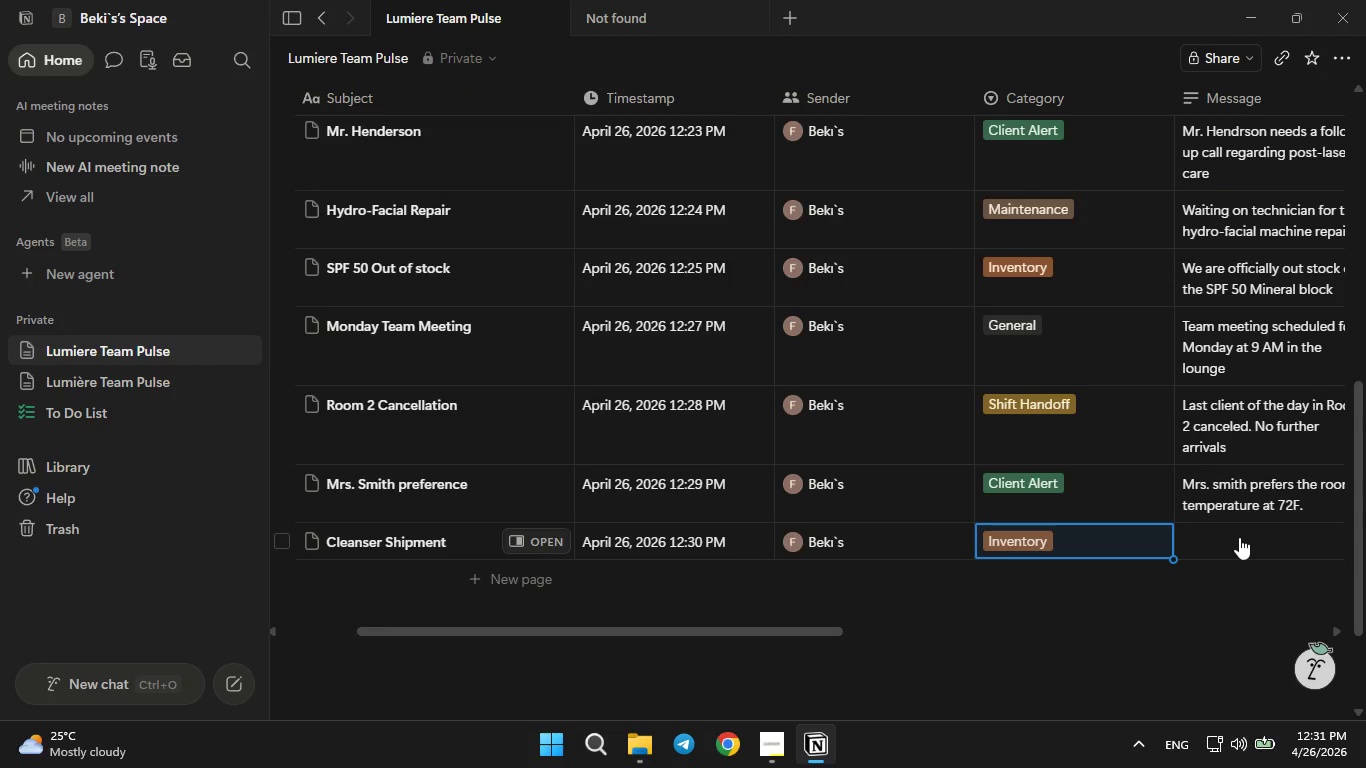 
left_click([1095, 547])
 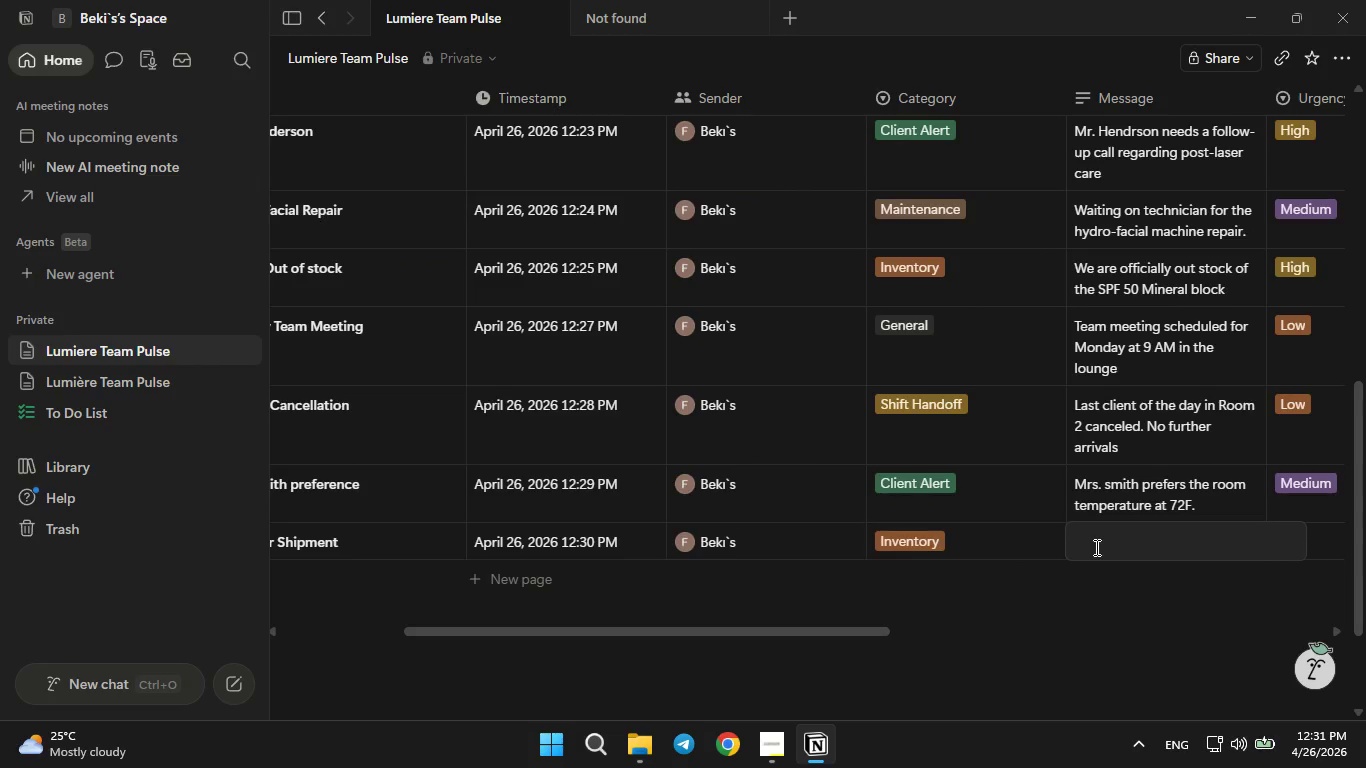 
type(New shipment of botanical cleansers arrived in storage.)
 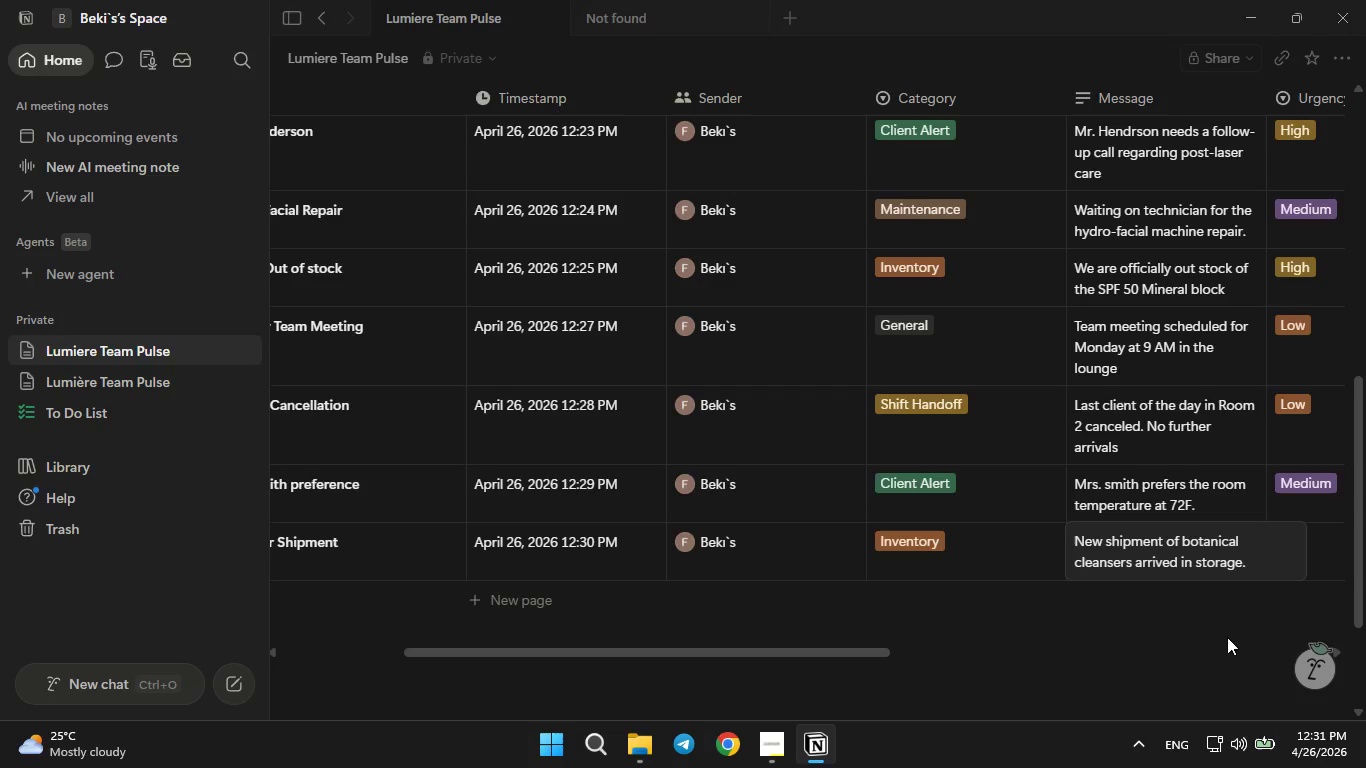 
left_click([1227, 637])
 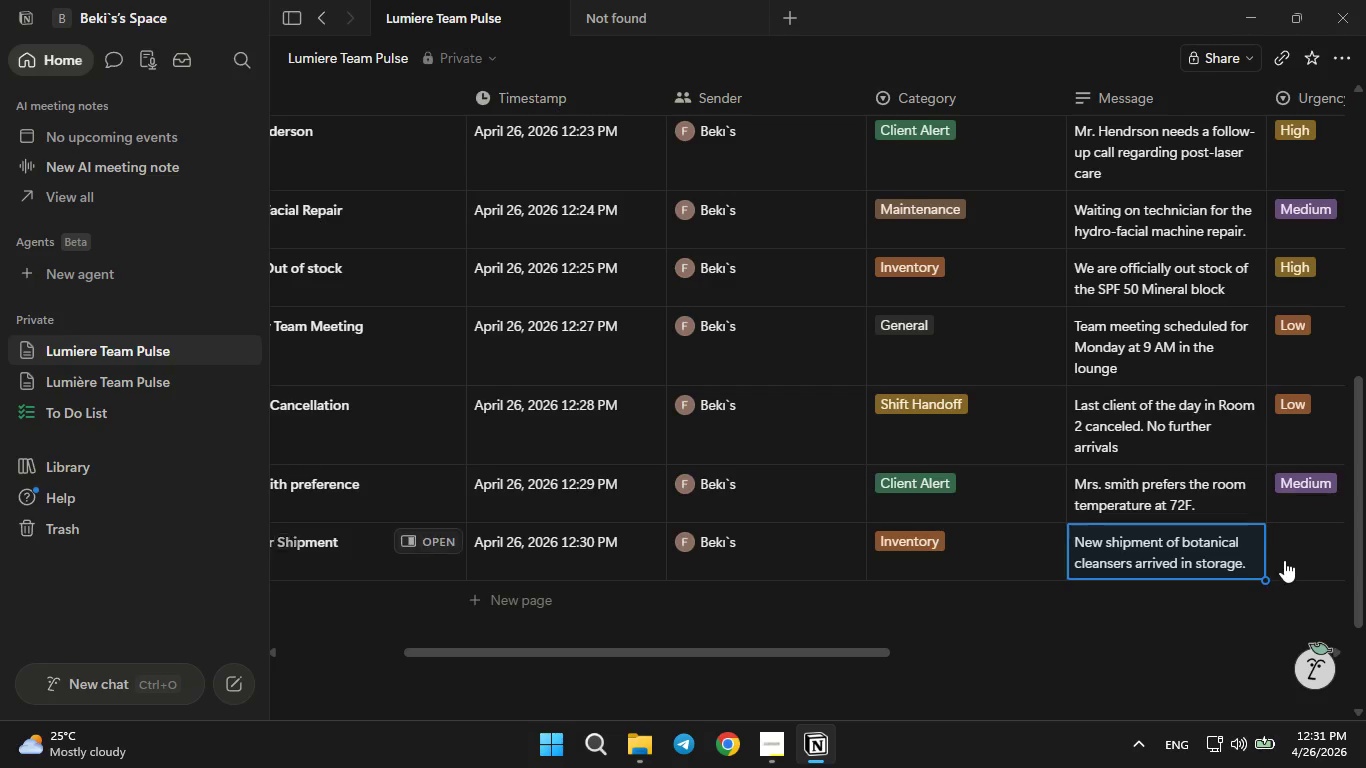 
left_click([1291, 556])
 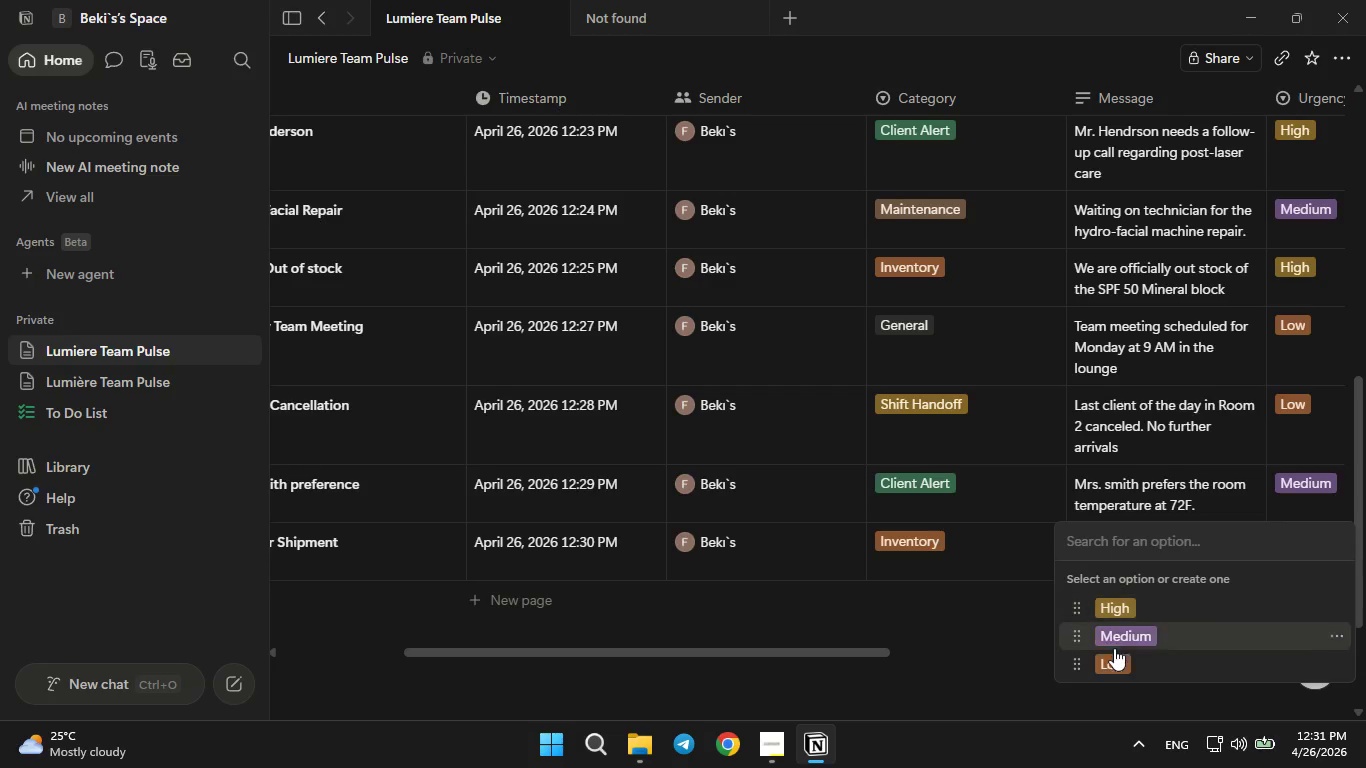 
left_click([1112, 656])
 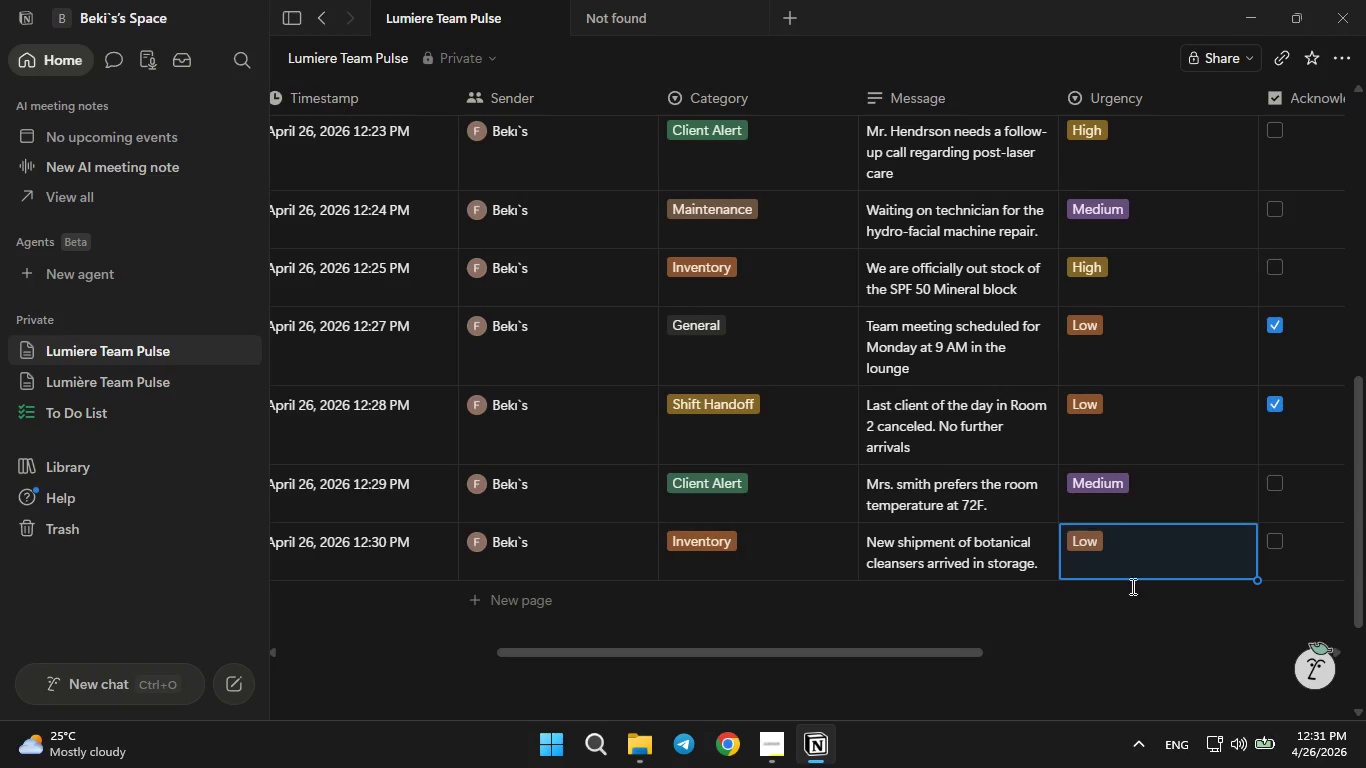 
left_click([1269, 539])
 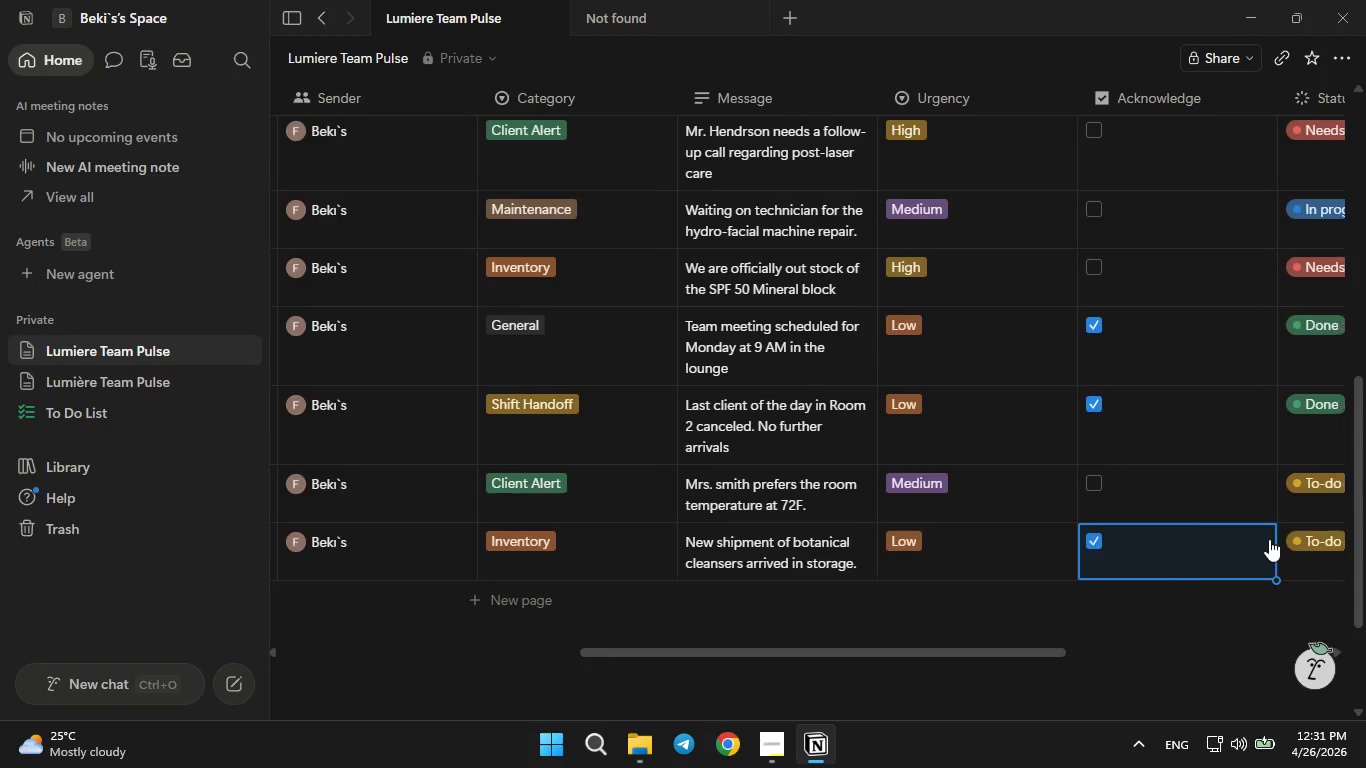 
left_click([1269, 539])
 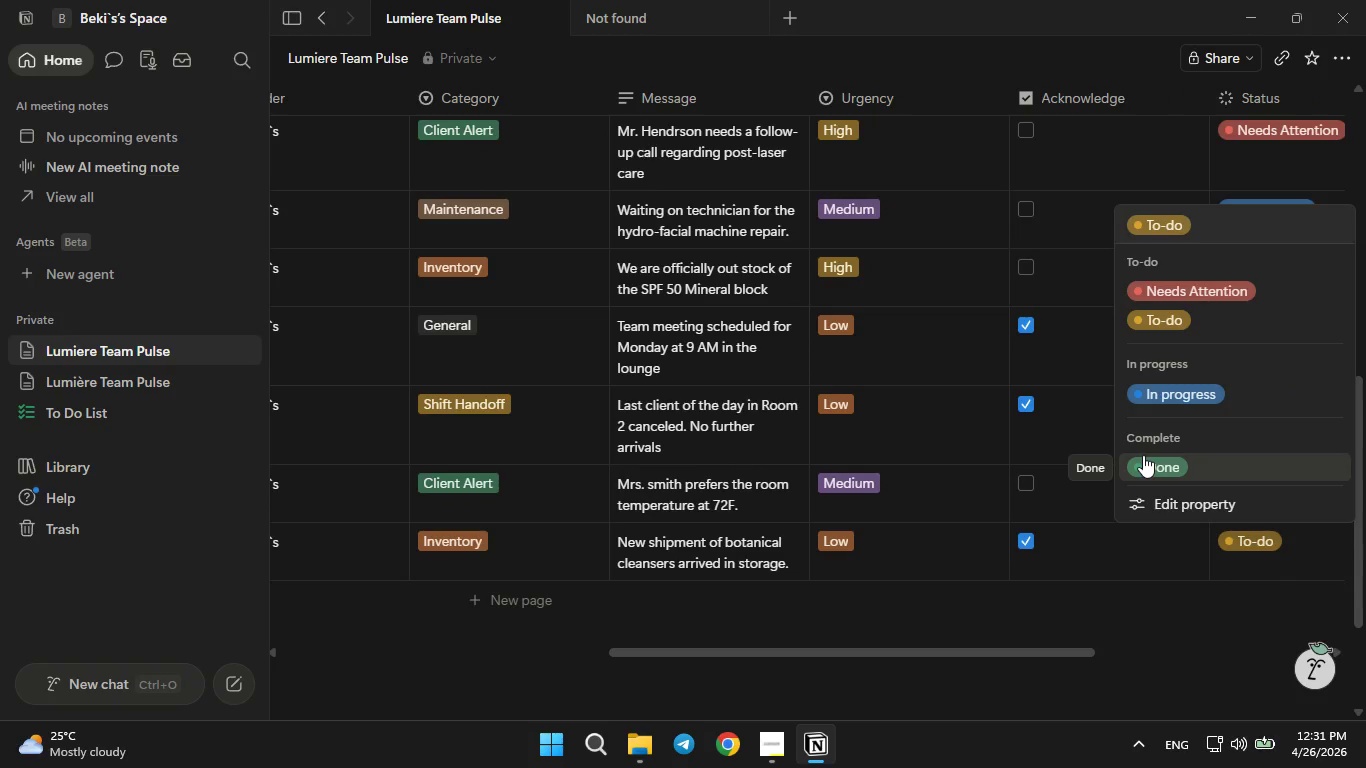 
left_click([1143, 455])
 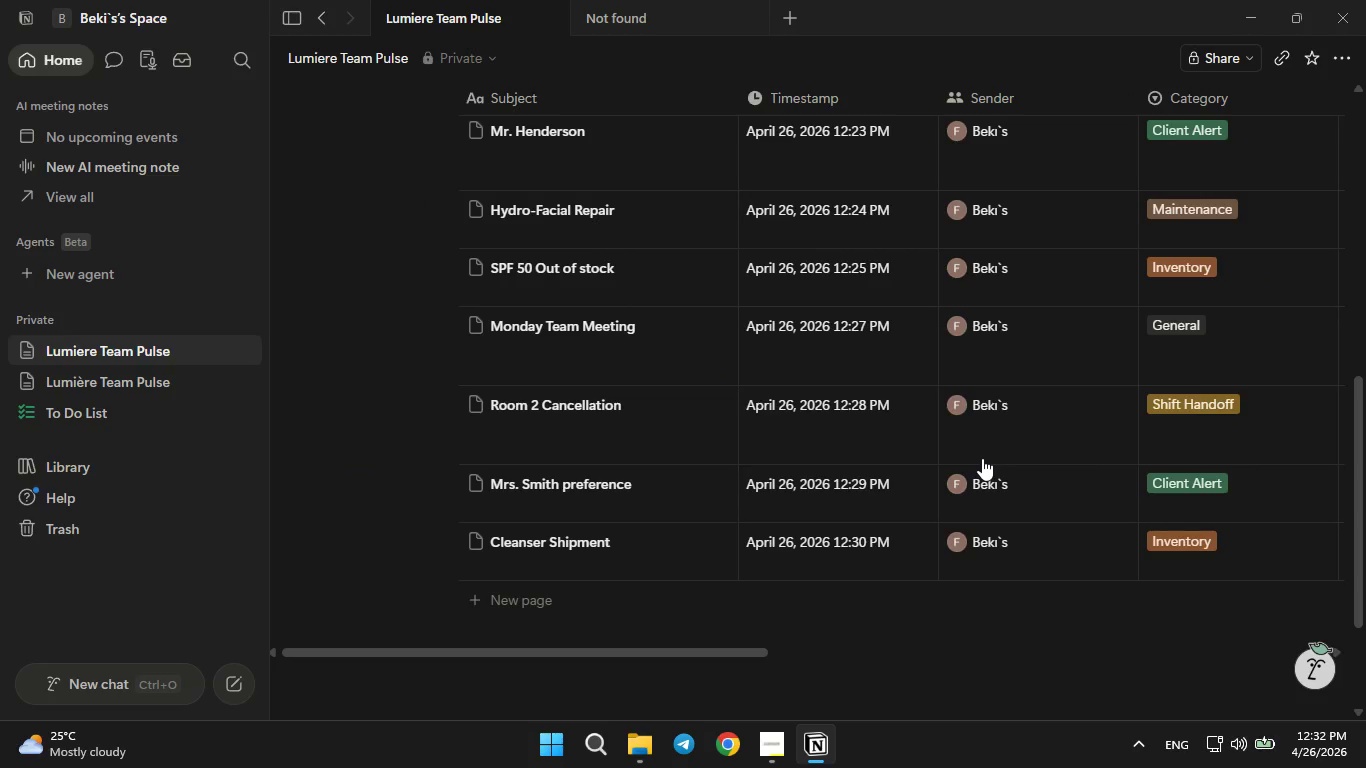 
left_click([504, 588])
 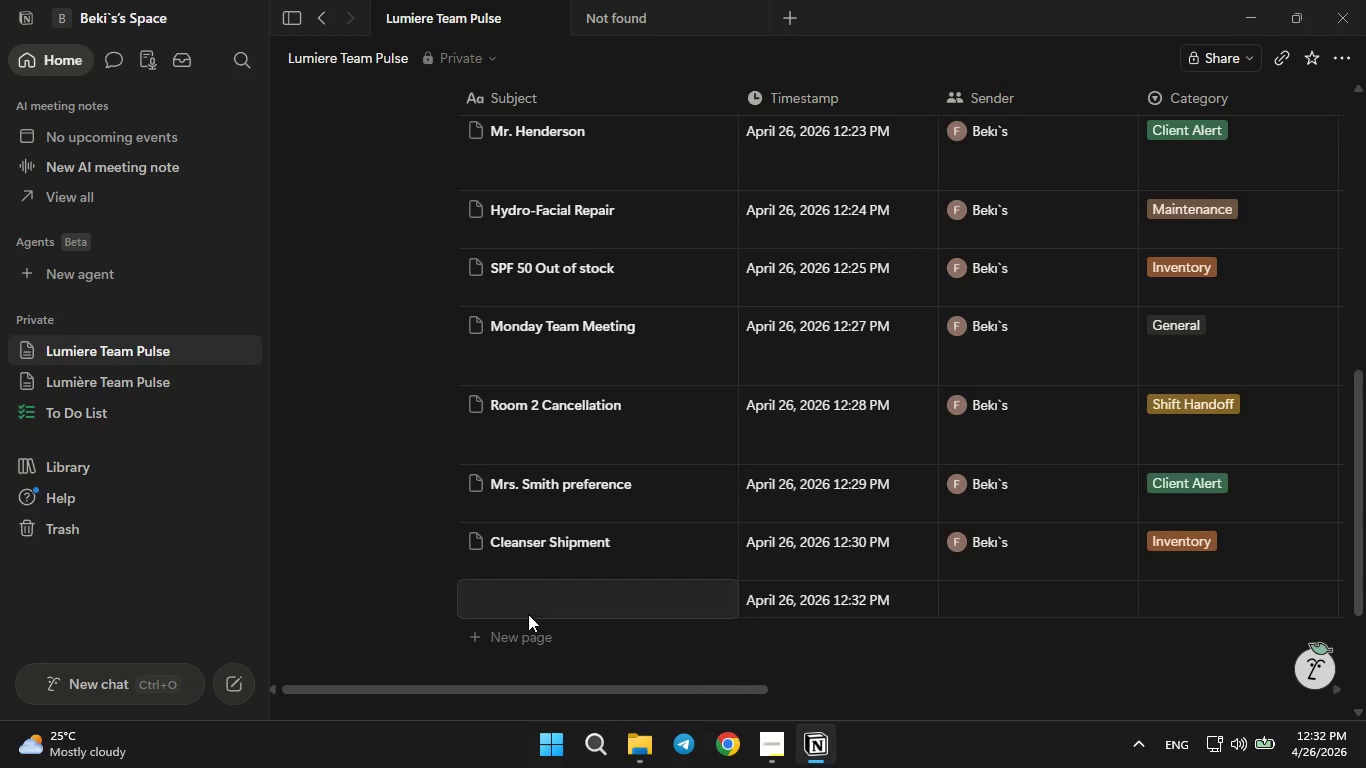 
type(Printer Jam)
 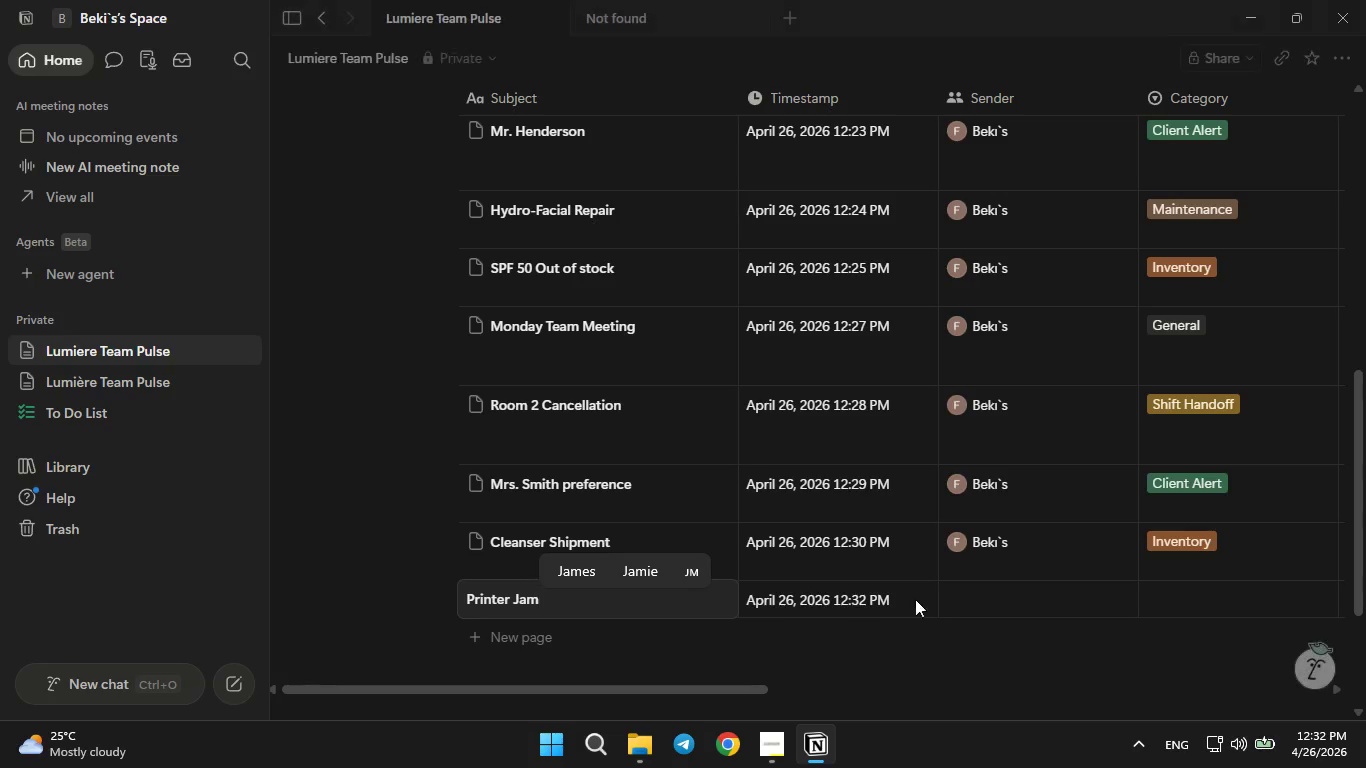 
left_click([986, 579])
 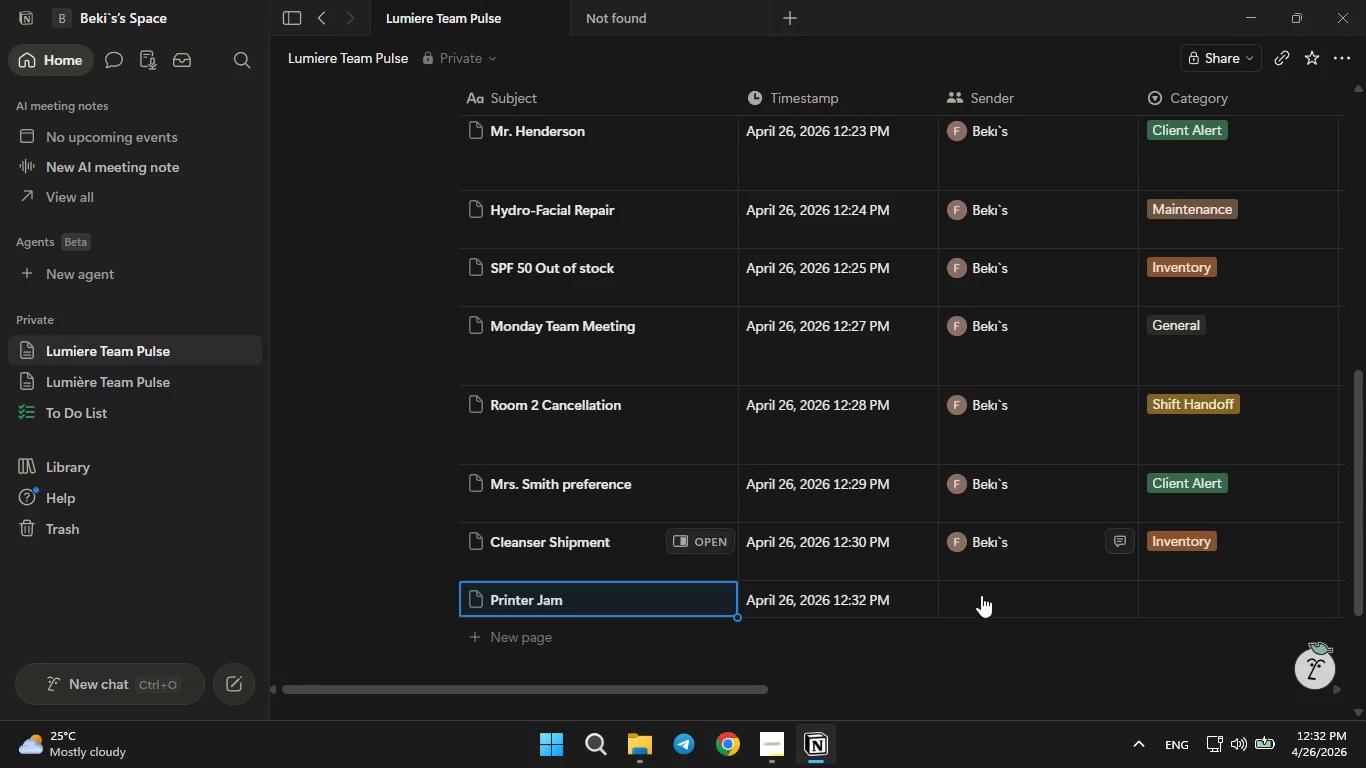 
left_click([981, 600])
 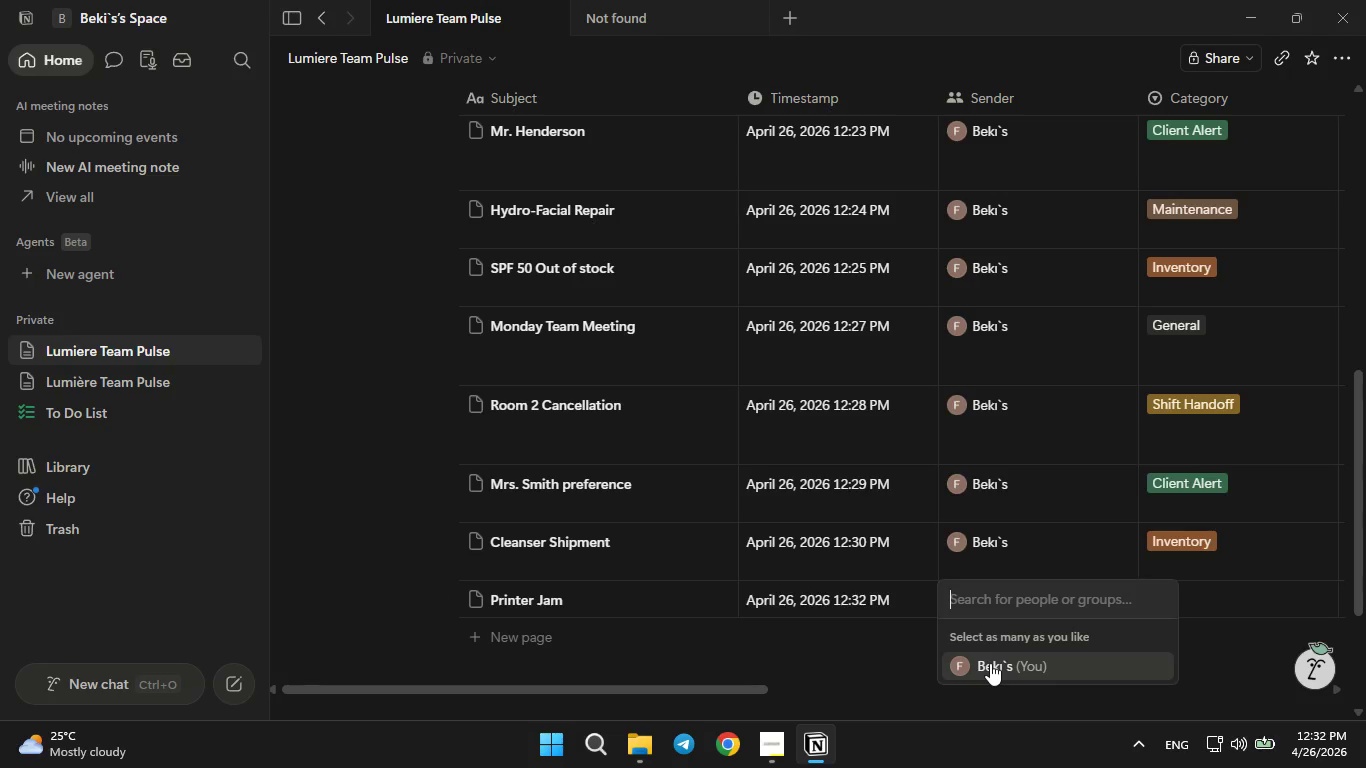 
left_click([990, 663])
 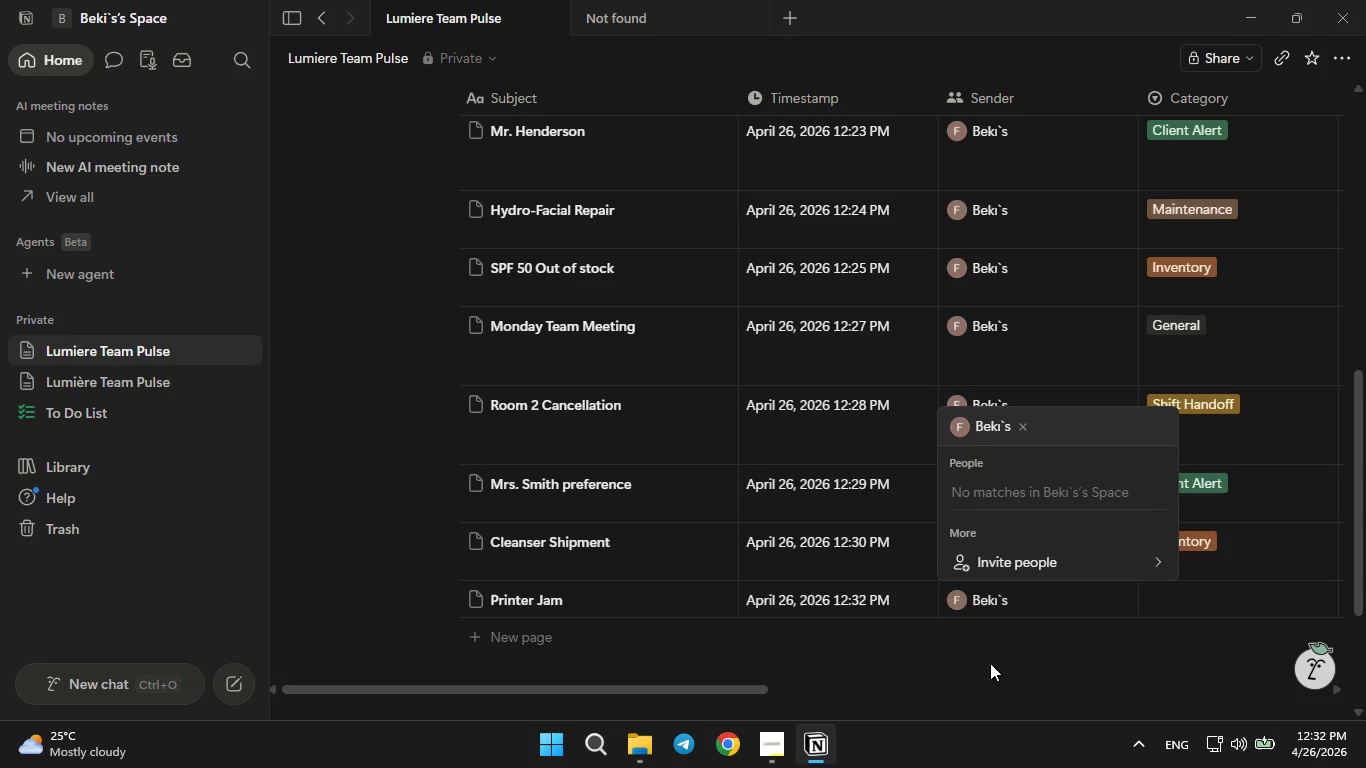 
left_click([1197, 598])
 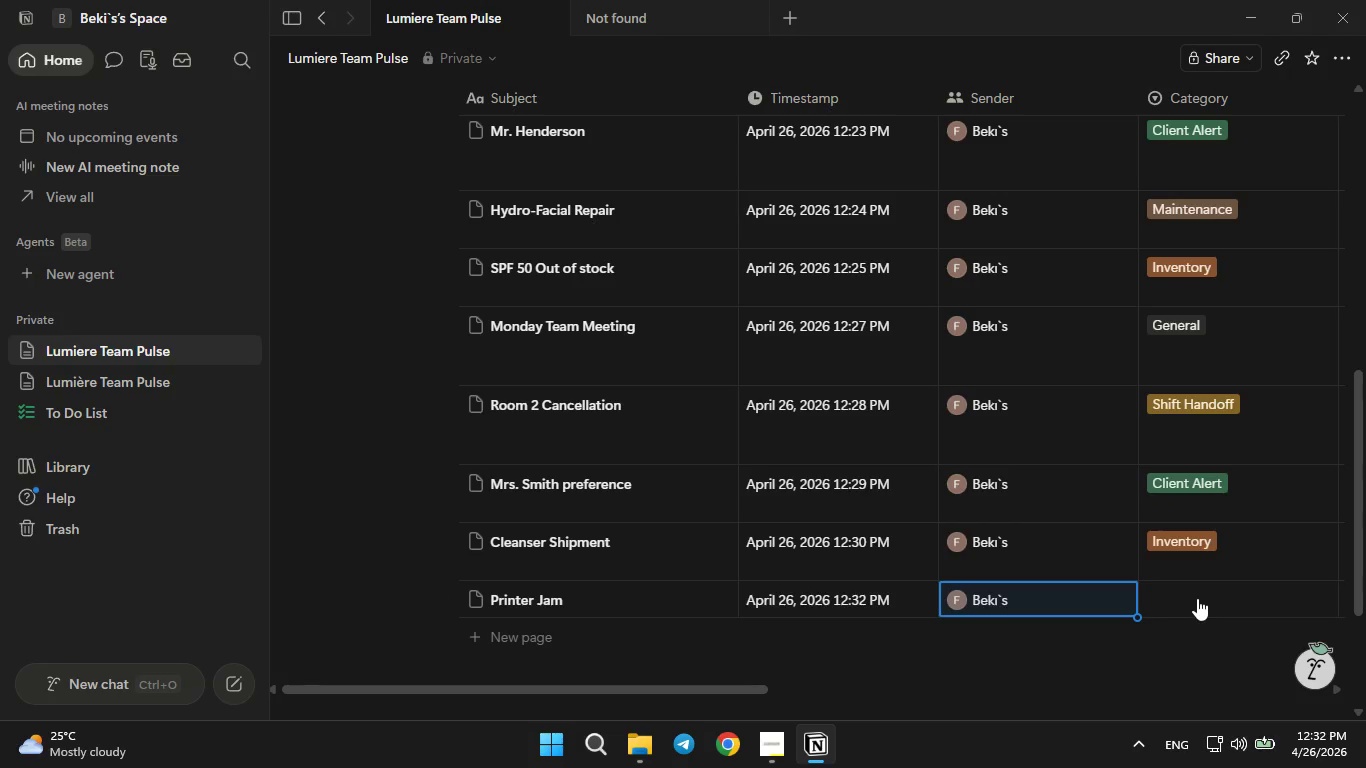 
left_click([1197, 598])
 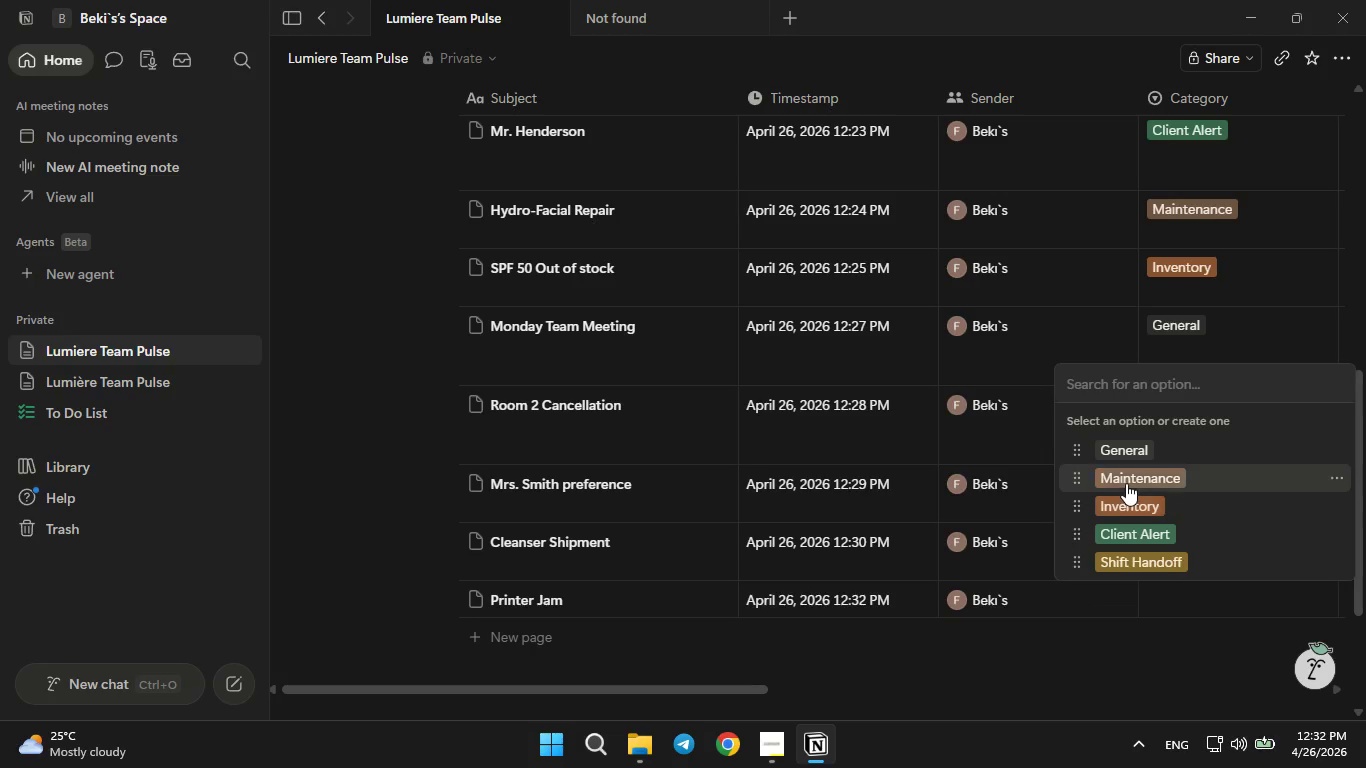 
left_click([1126, 482])
 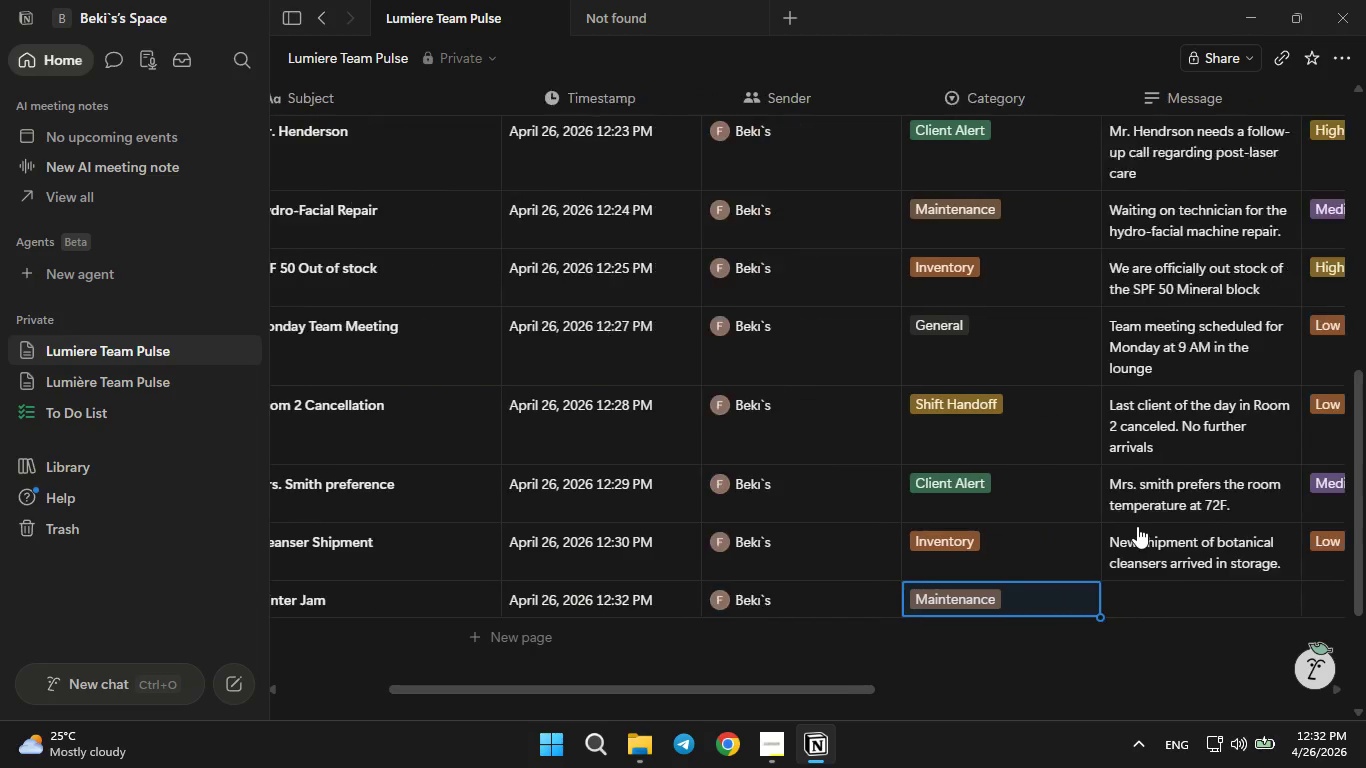 
left_click([1162, 594])
 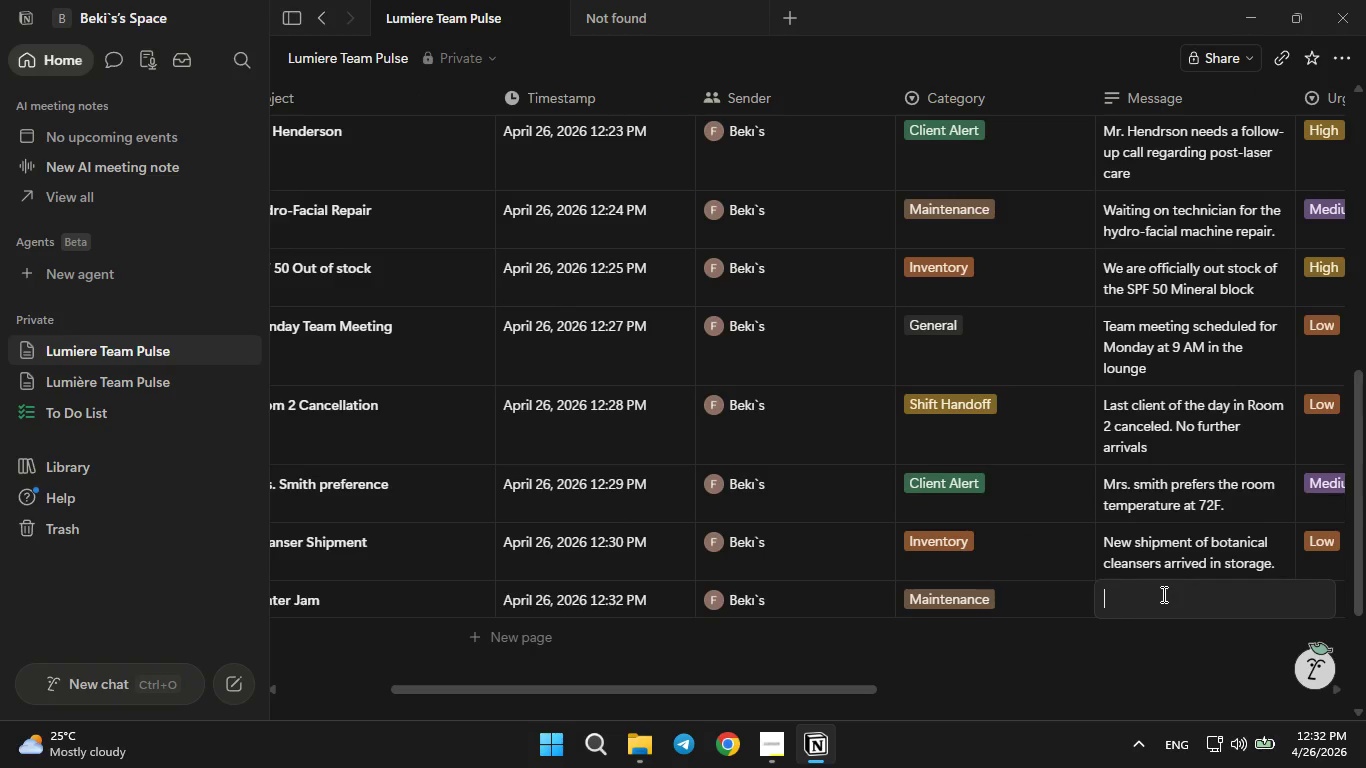 
type(Front desk printer is jammed; paper tray needs reset.)
 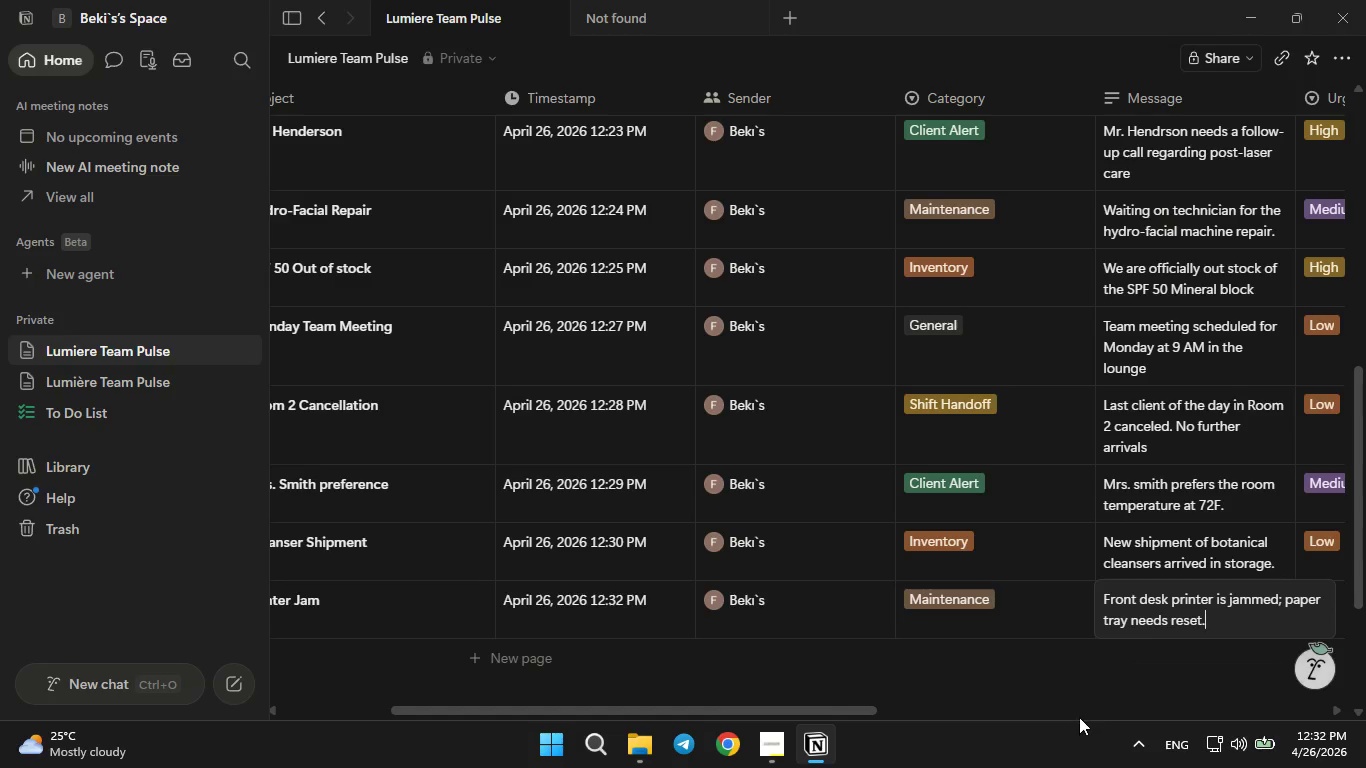 
left_click([1075, 712])
 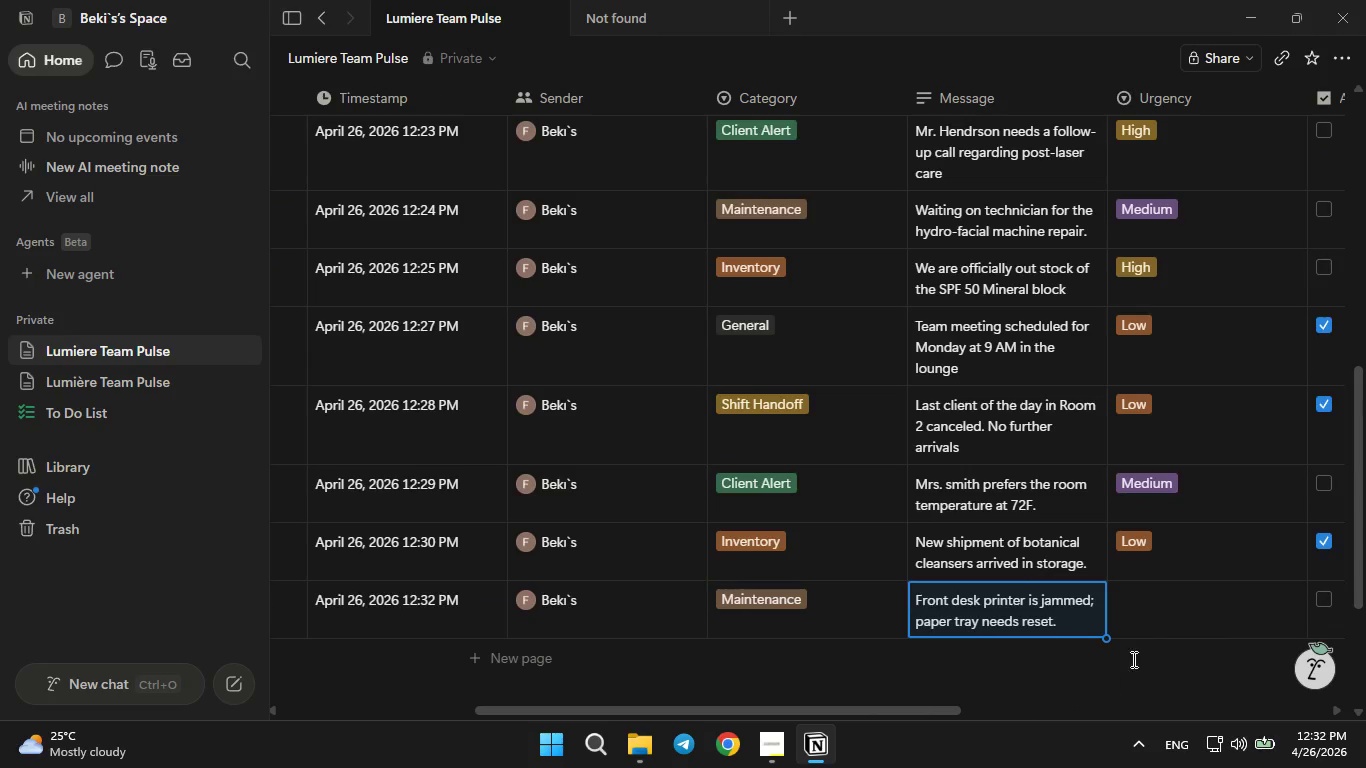 
left_click([1152, 639])
 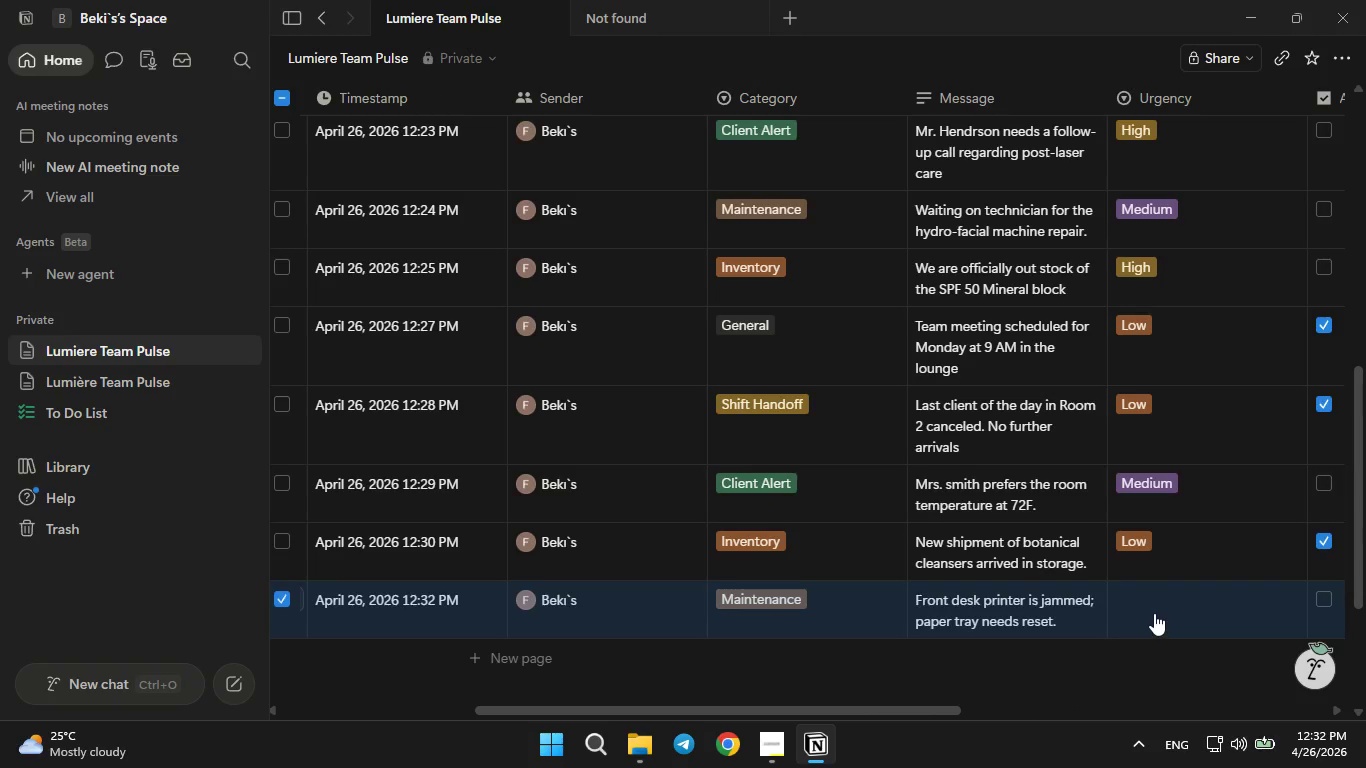 
left_click([1154, 613])
 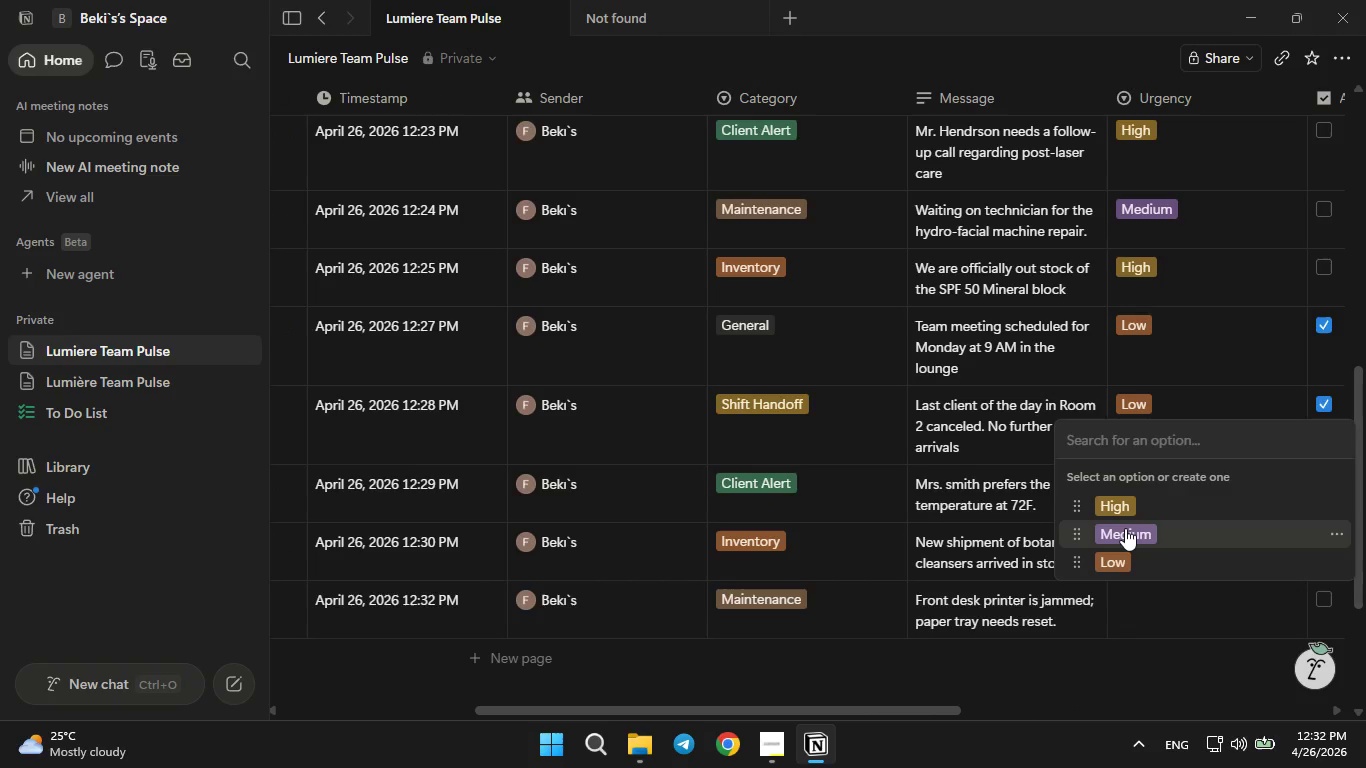 
left_click([1125, 528])
 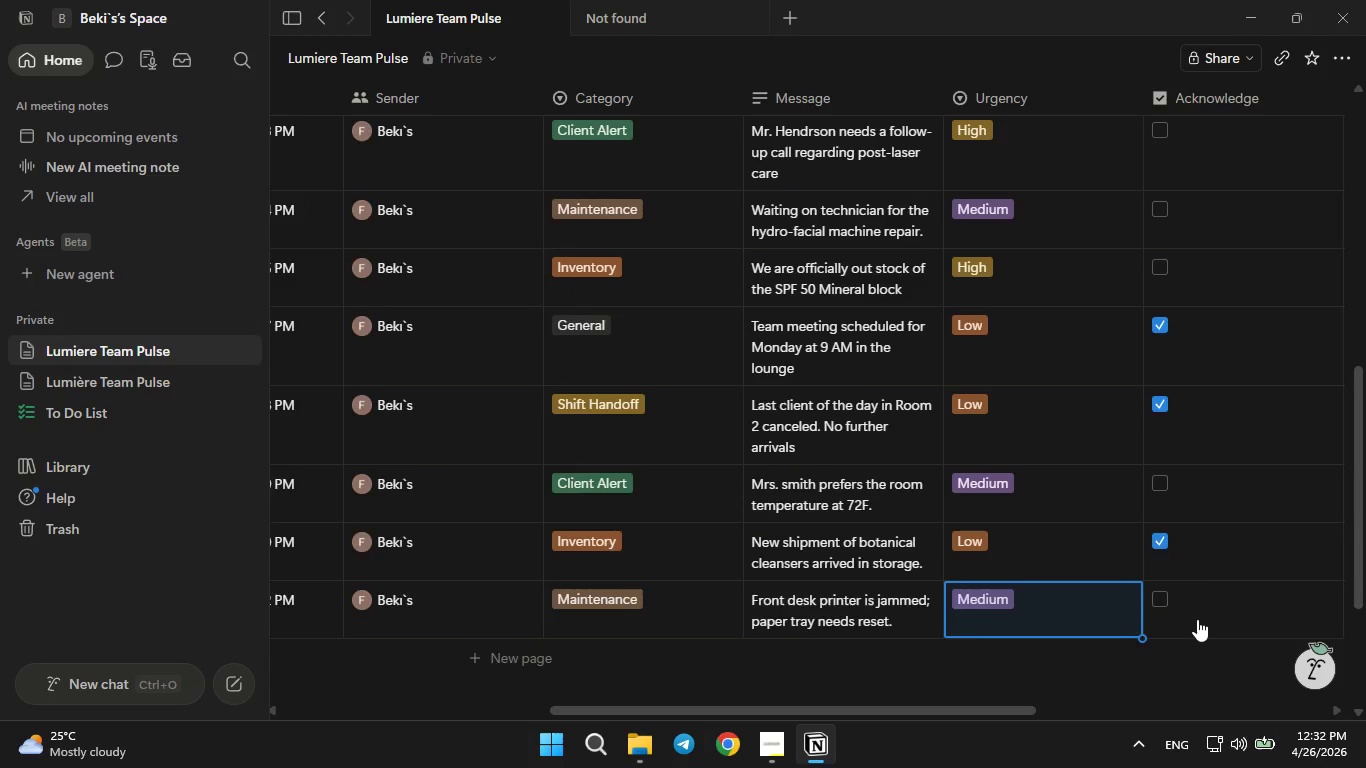 
wait(5.75)
 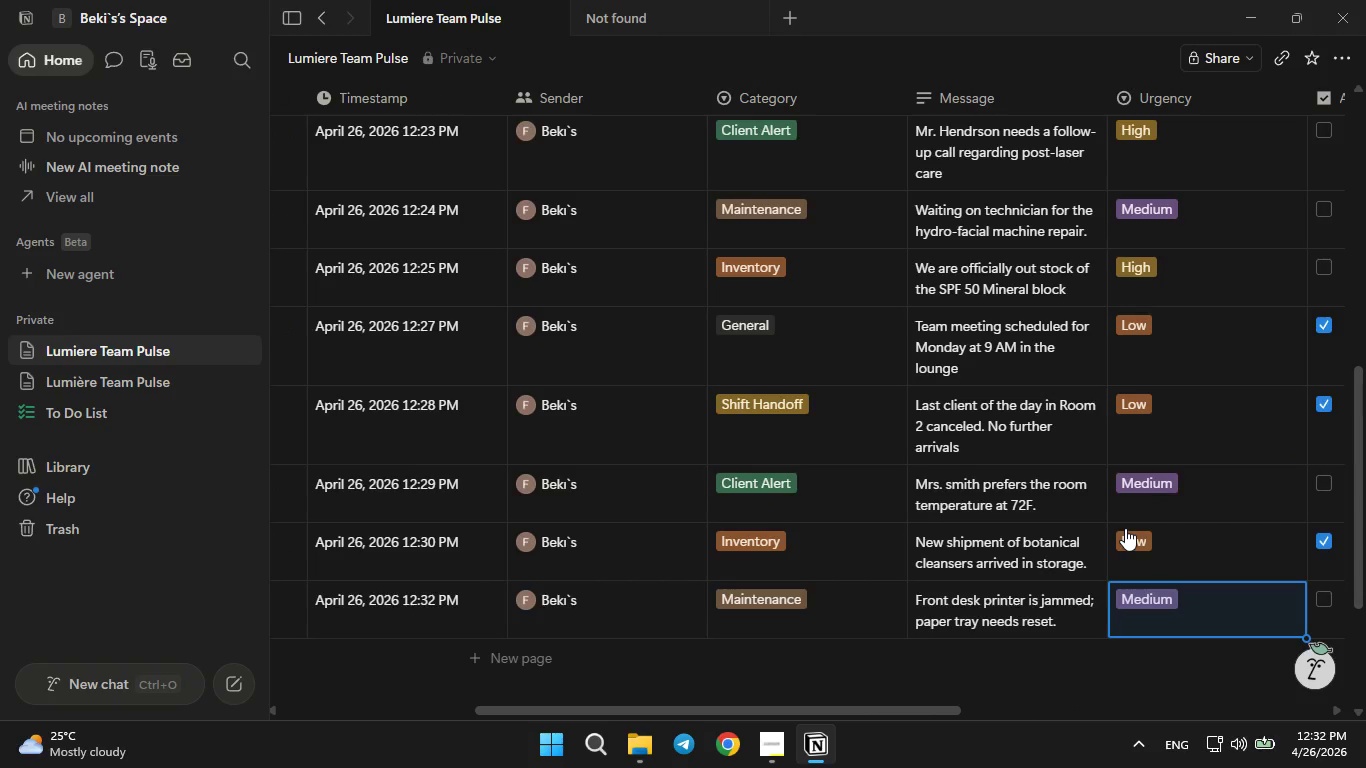 
left_click([1168, 596])
 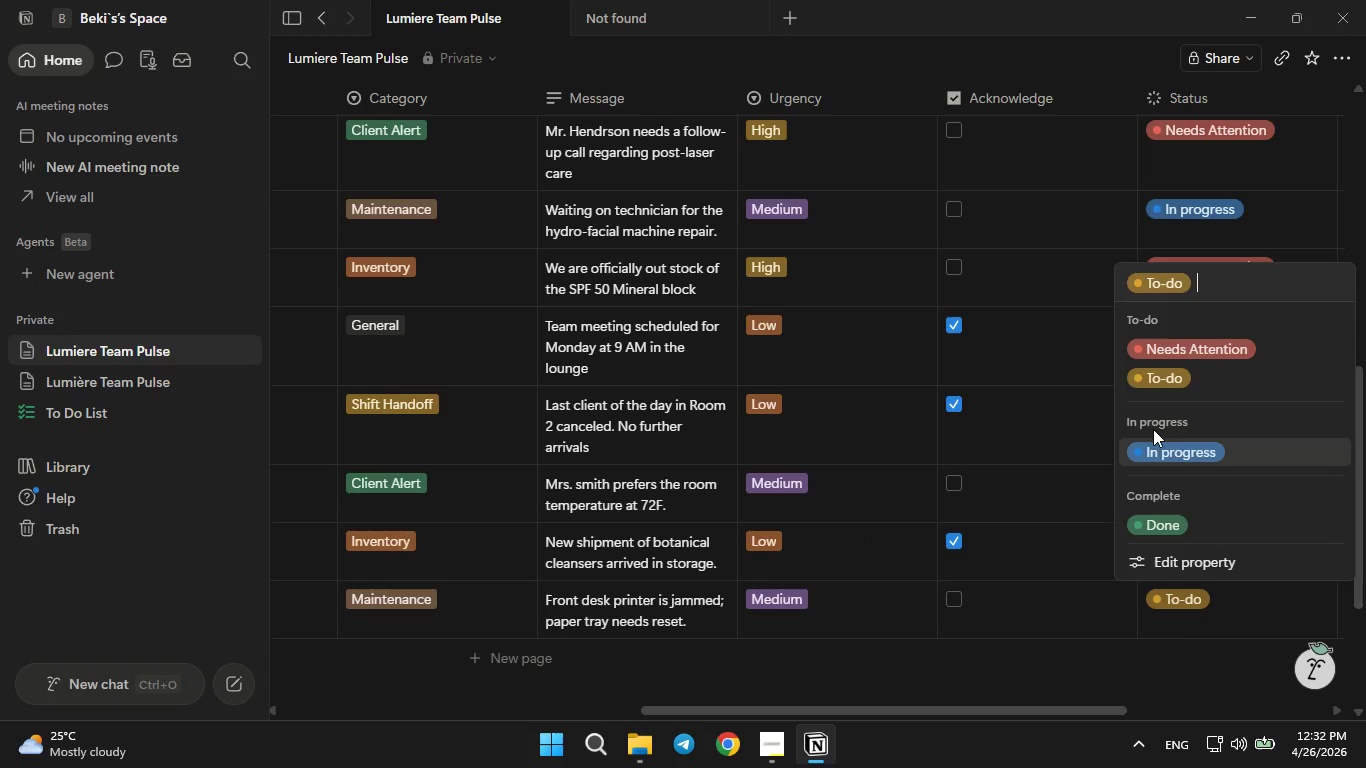 
left_click([1152, 447])
 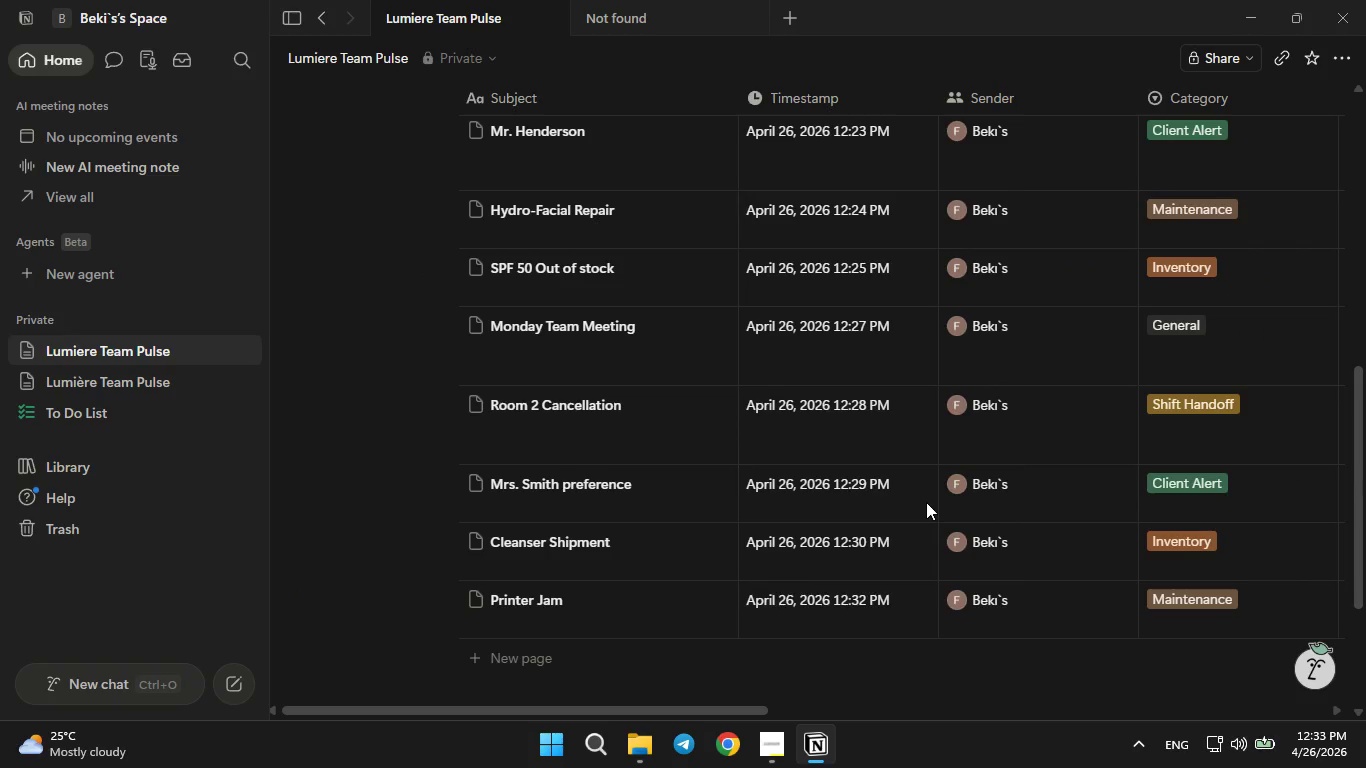 
wait(5.98)
 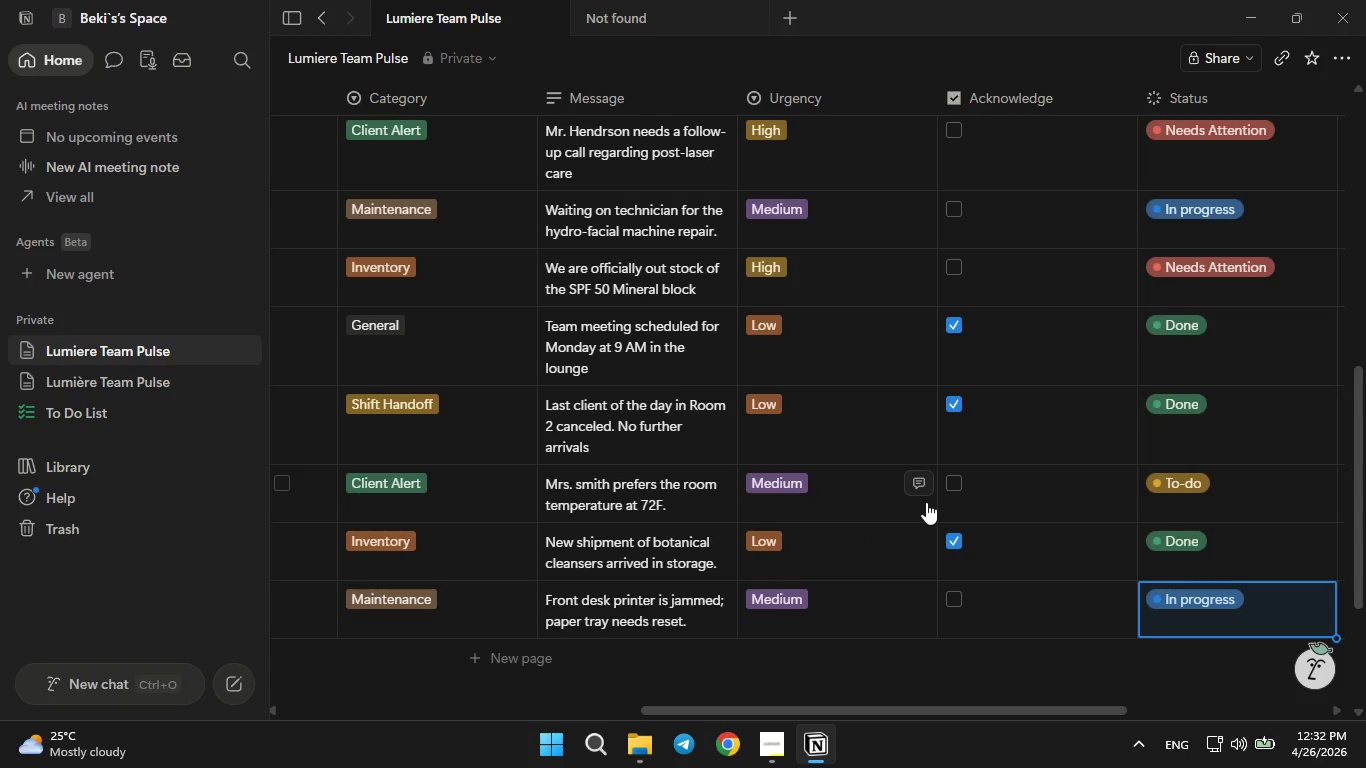 
left_click([505, 656])
 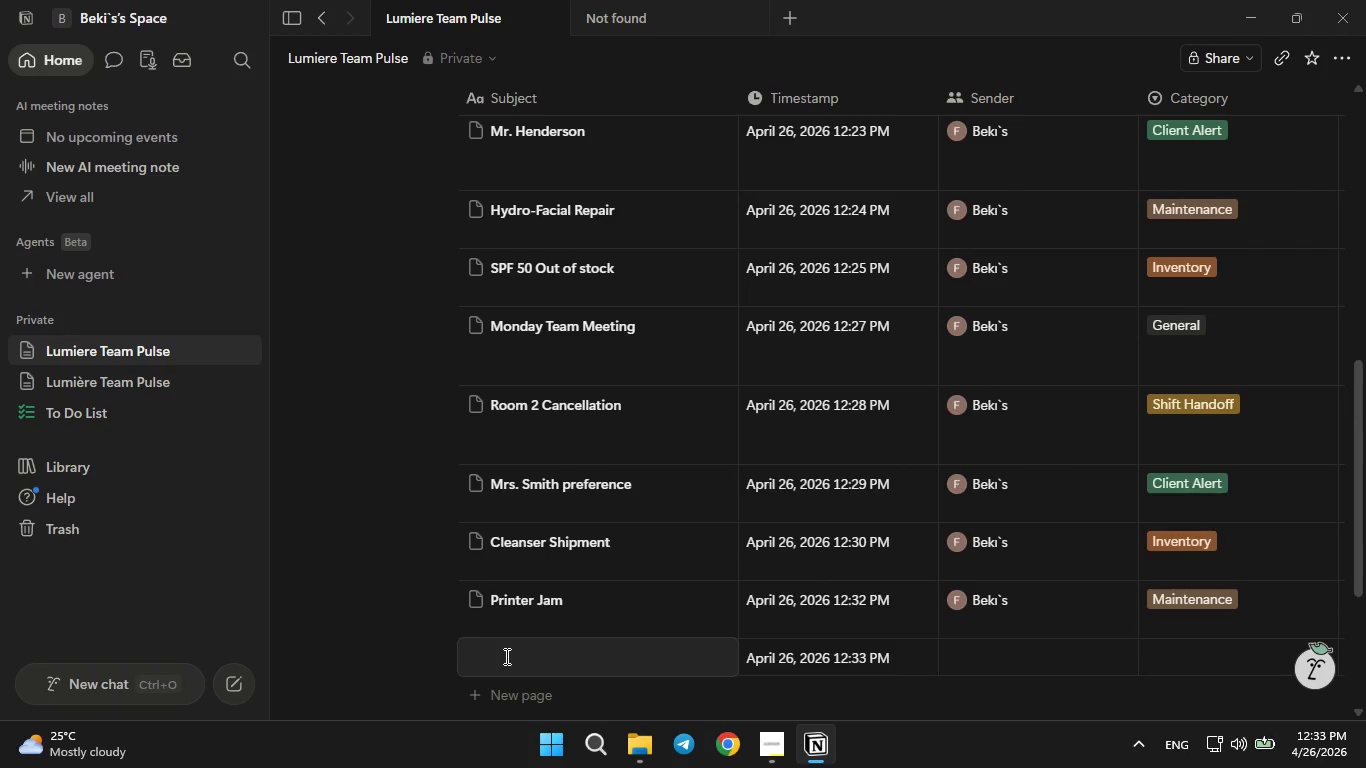 
type(VIP Arrival)
 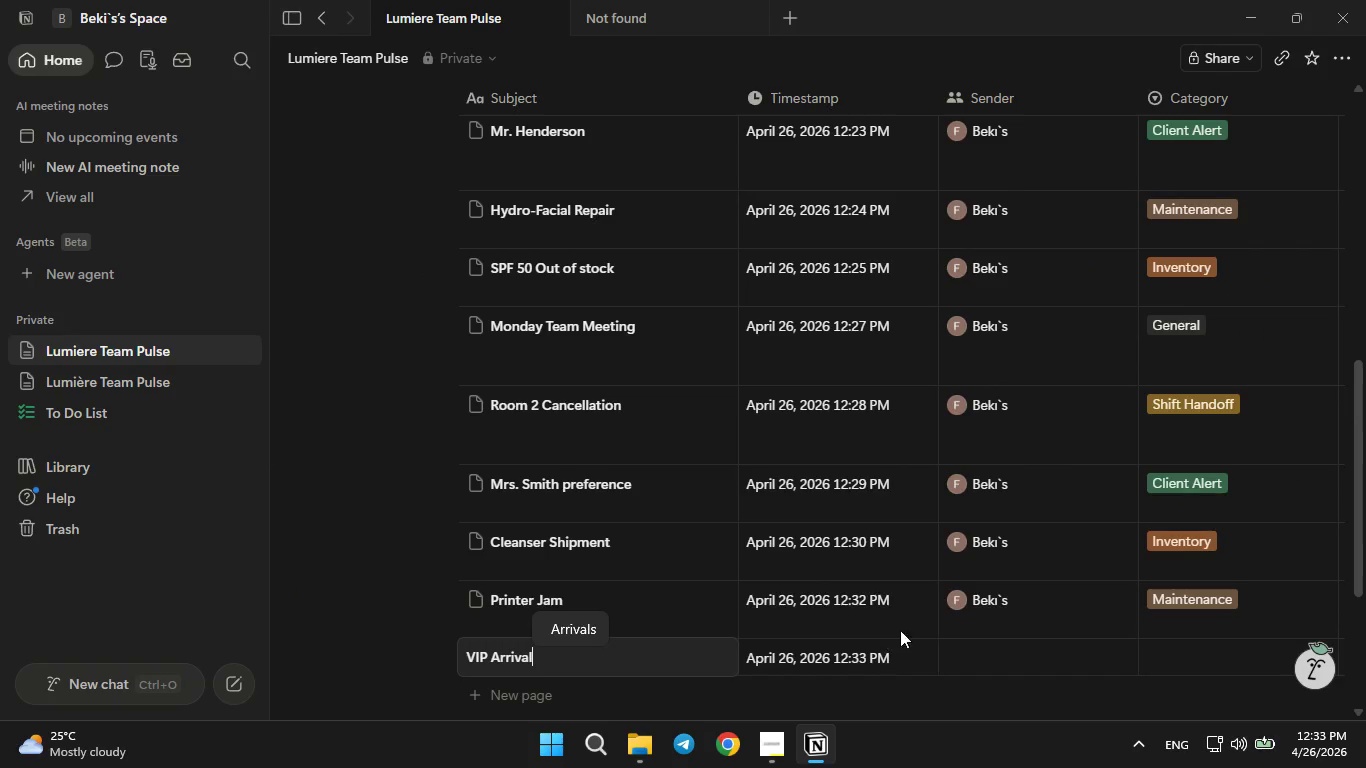 
left_click([975, 651])
 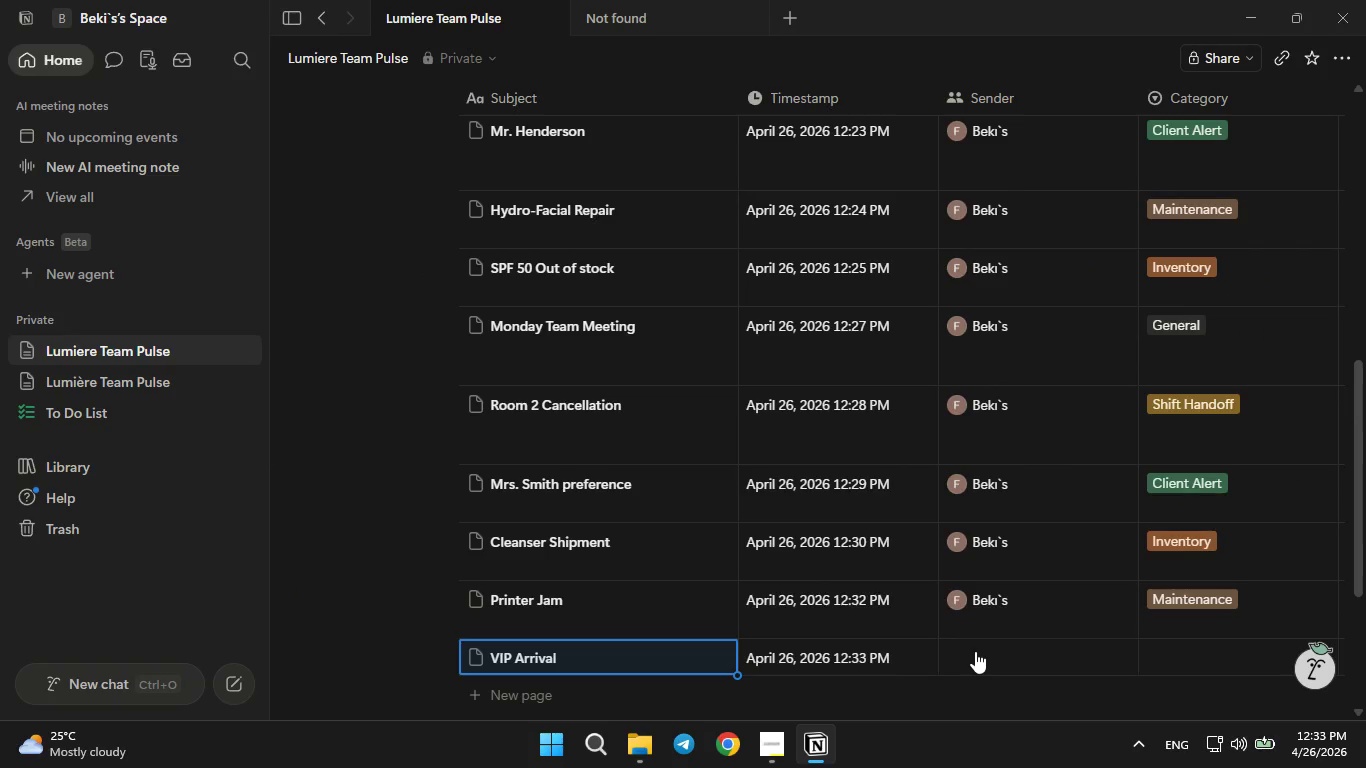 
left_click([975, 651])
 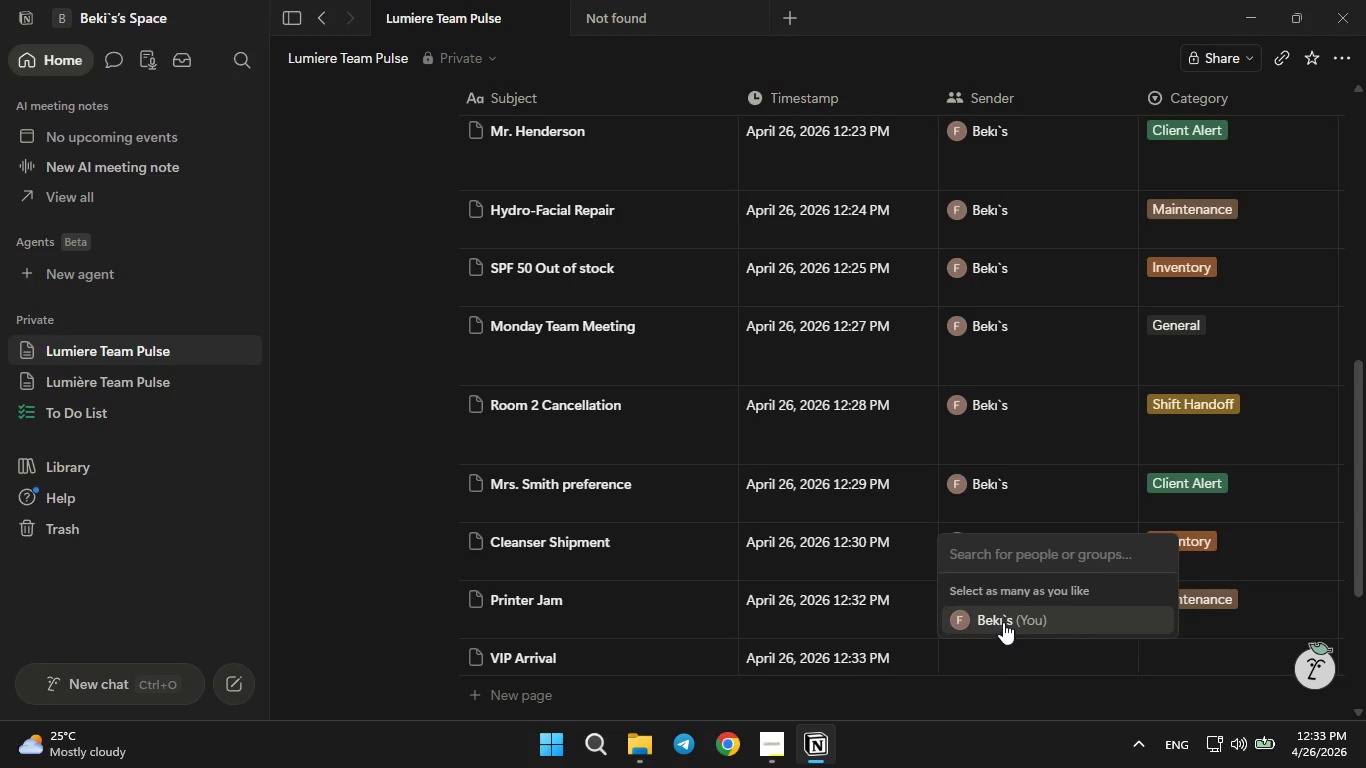 
left_click([1003, 622])
 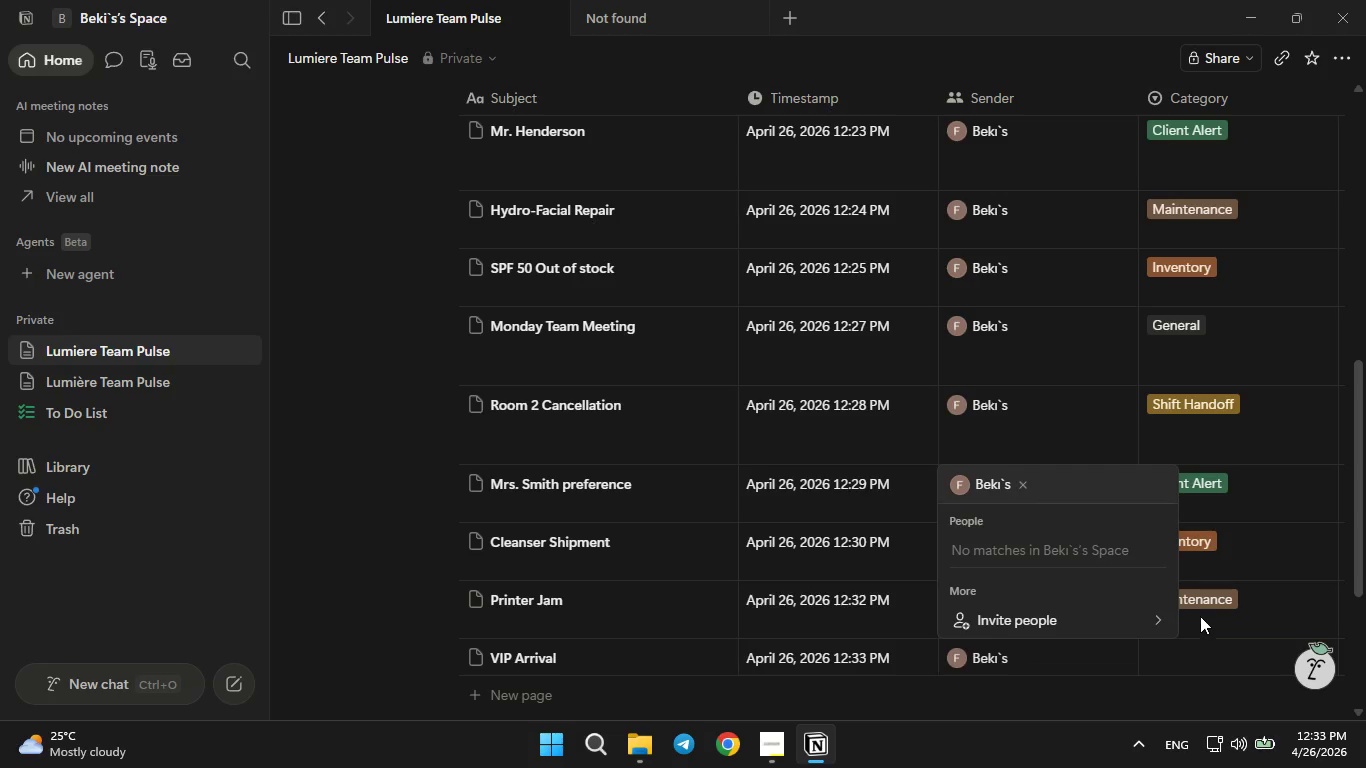 
left_click([1198, 658])
 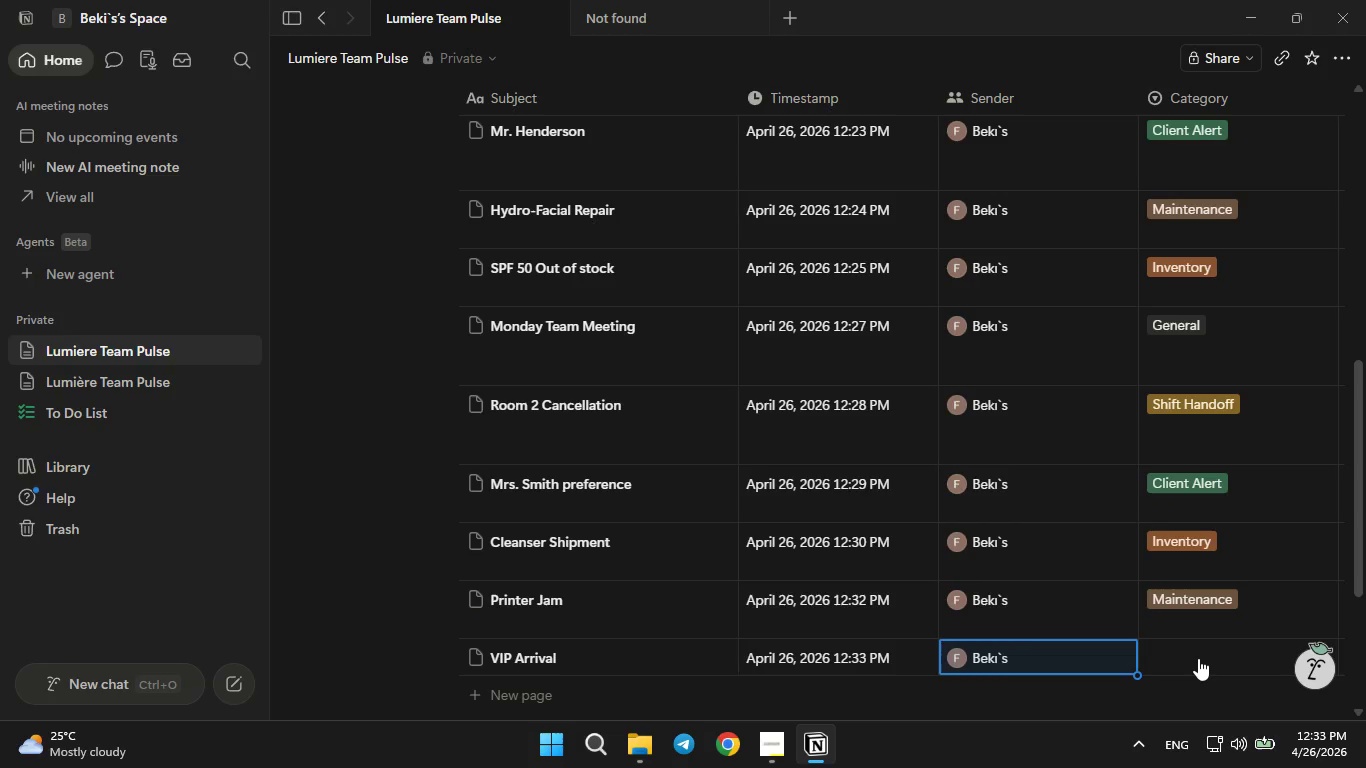 
left_click([1198, 658])
 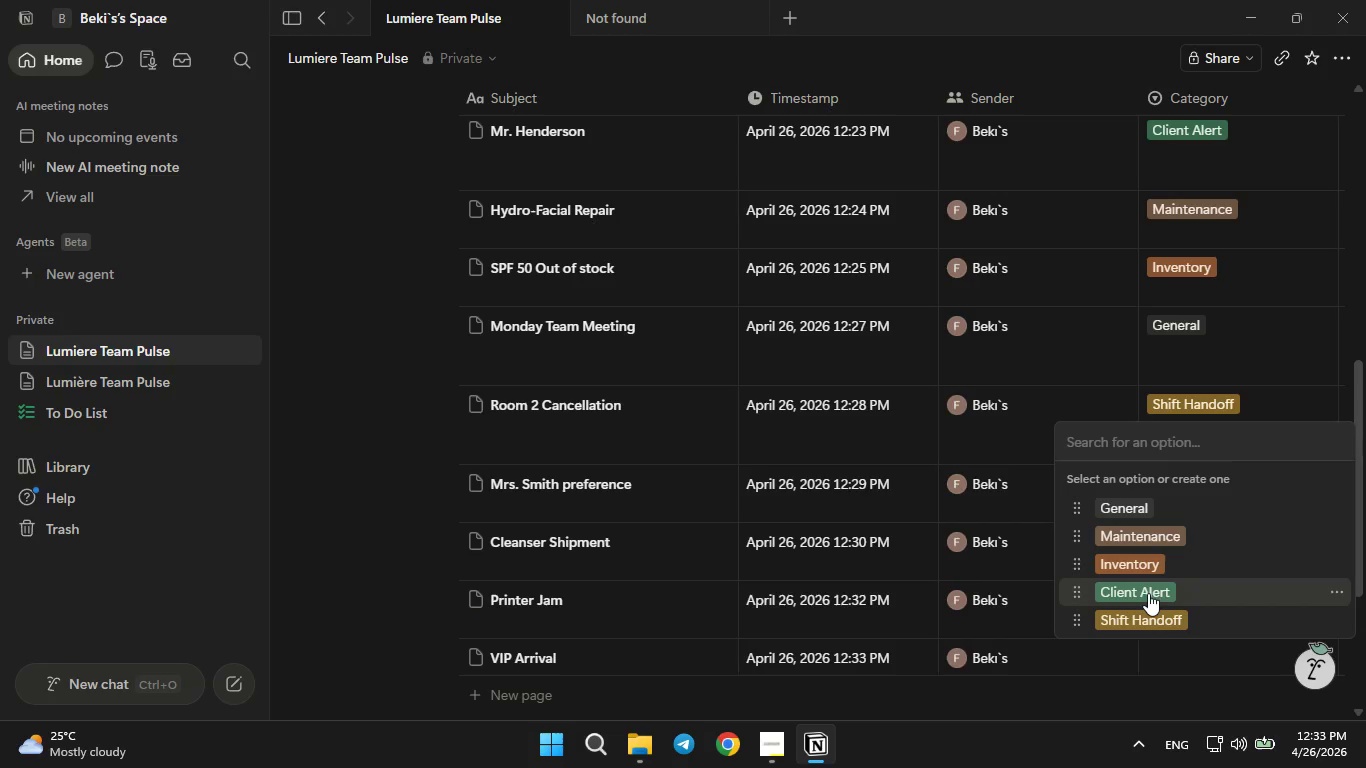 
left_click([1147, 591])
 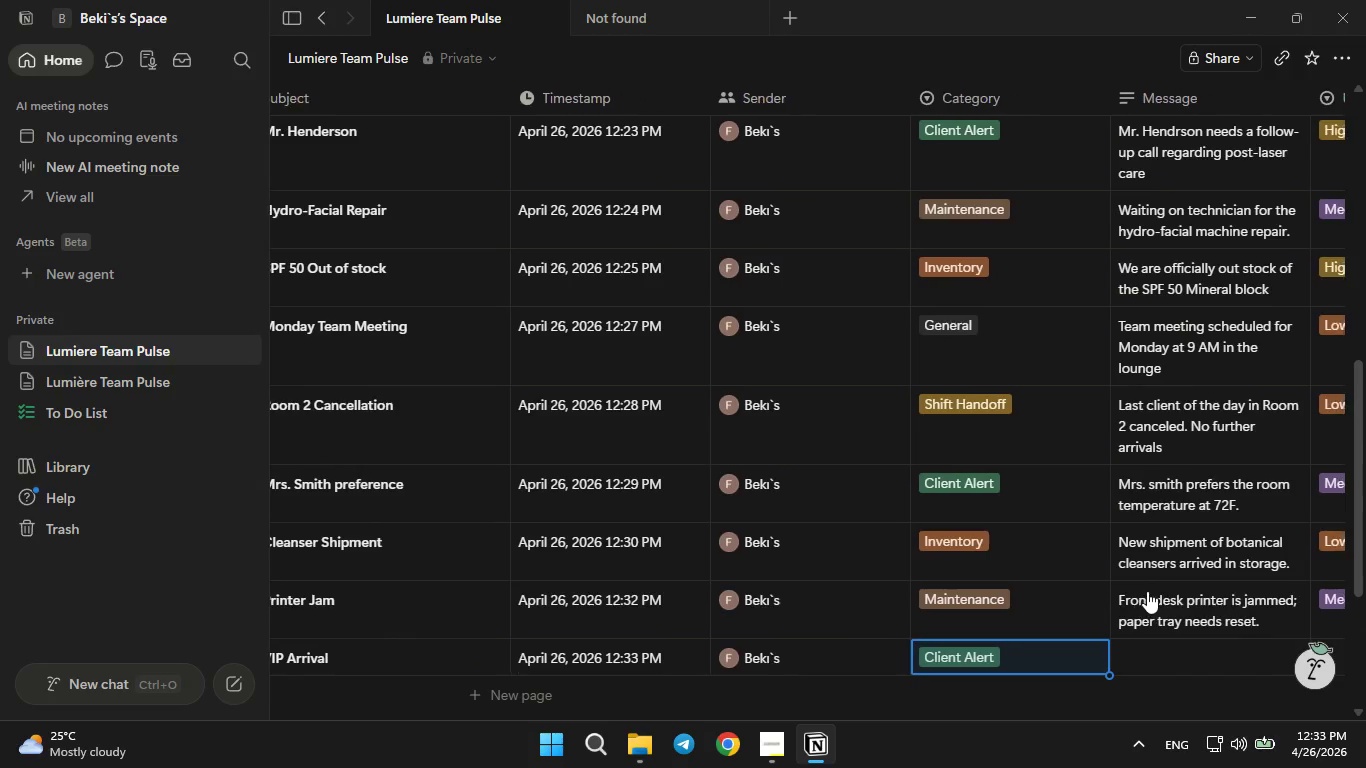 
left_click([1160, 646])
 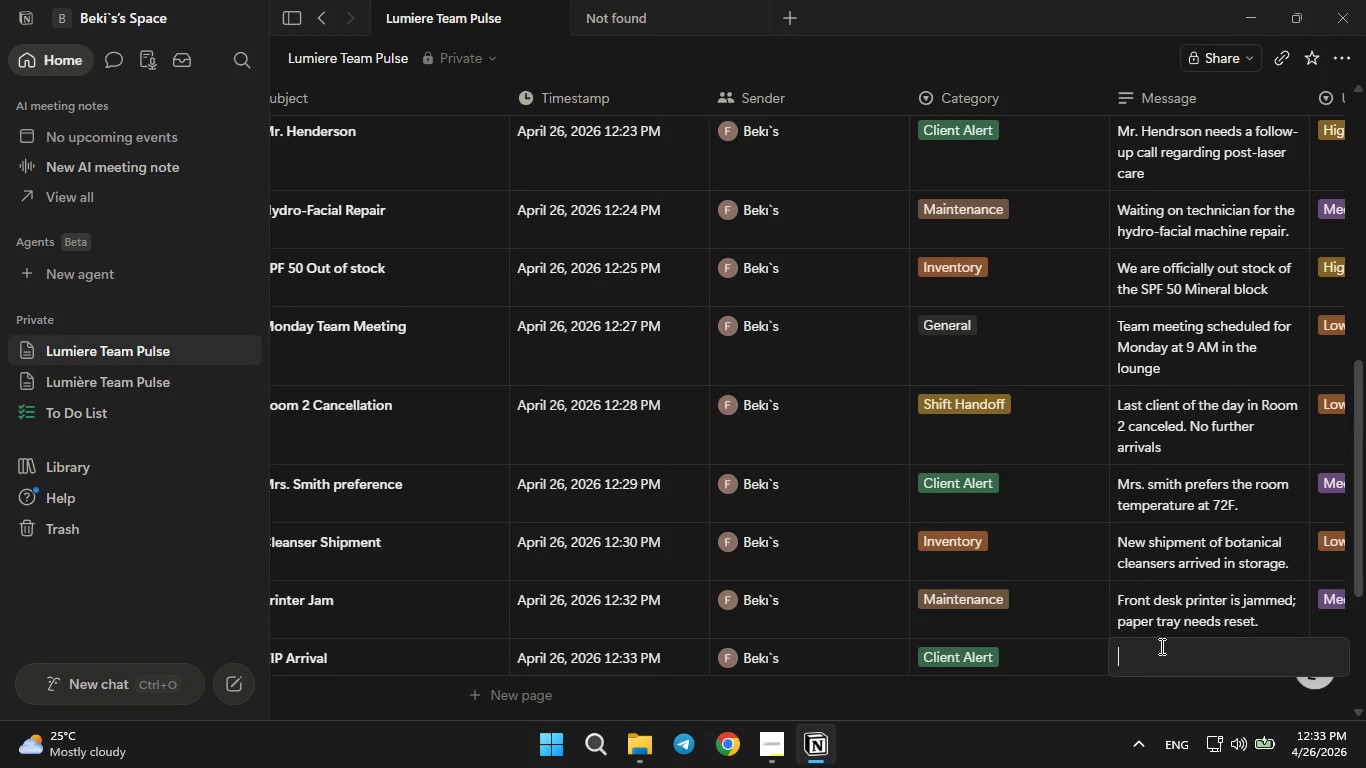 
type(Vi)
key(Backspace)
type(IP Client arriving at 4 PM: ensure pro)
key(Backspace)
type(ivate entrance is clear.)
 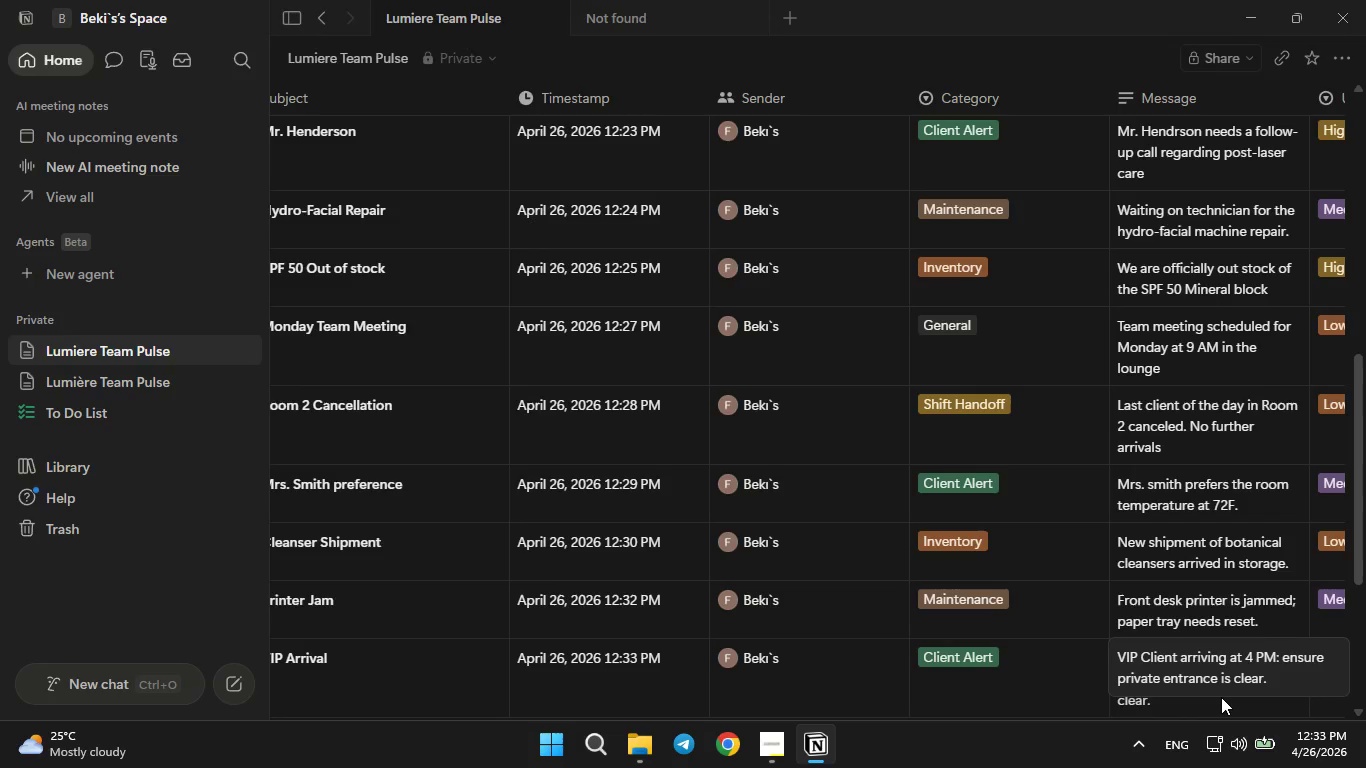 
left_click([1069, 702])
 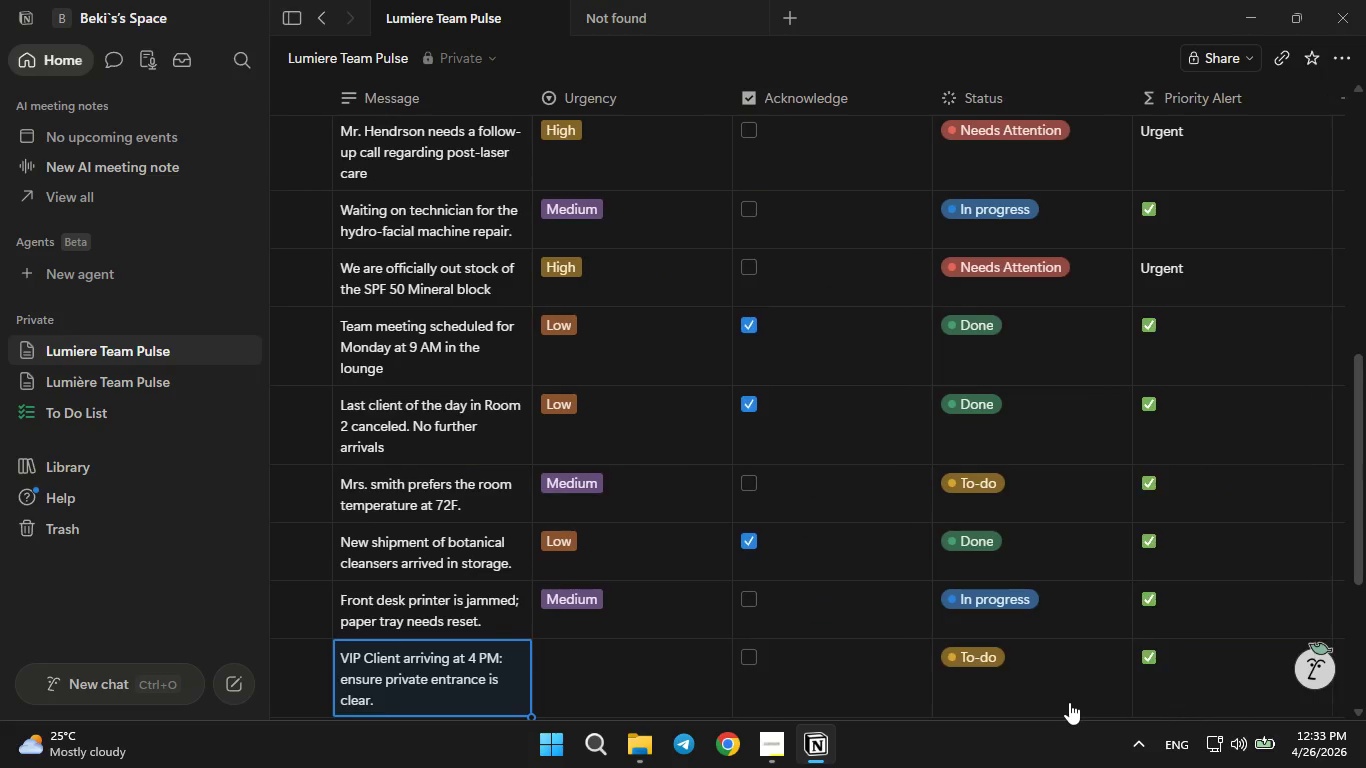 
left_click([642, 694])
 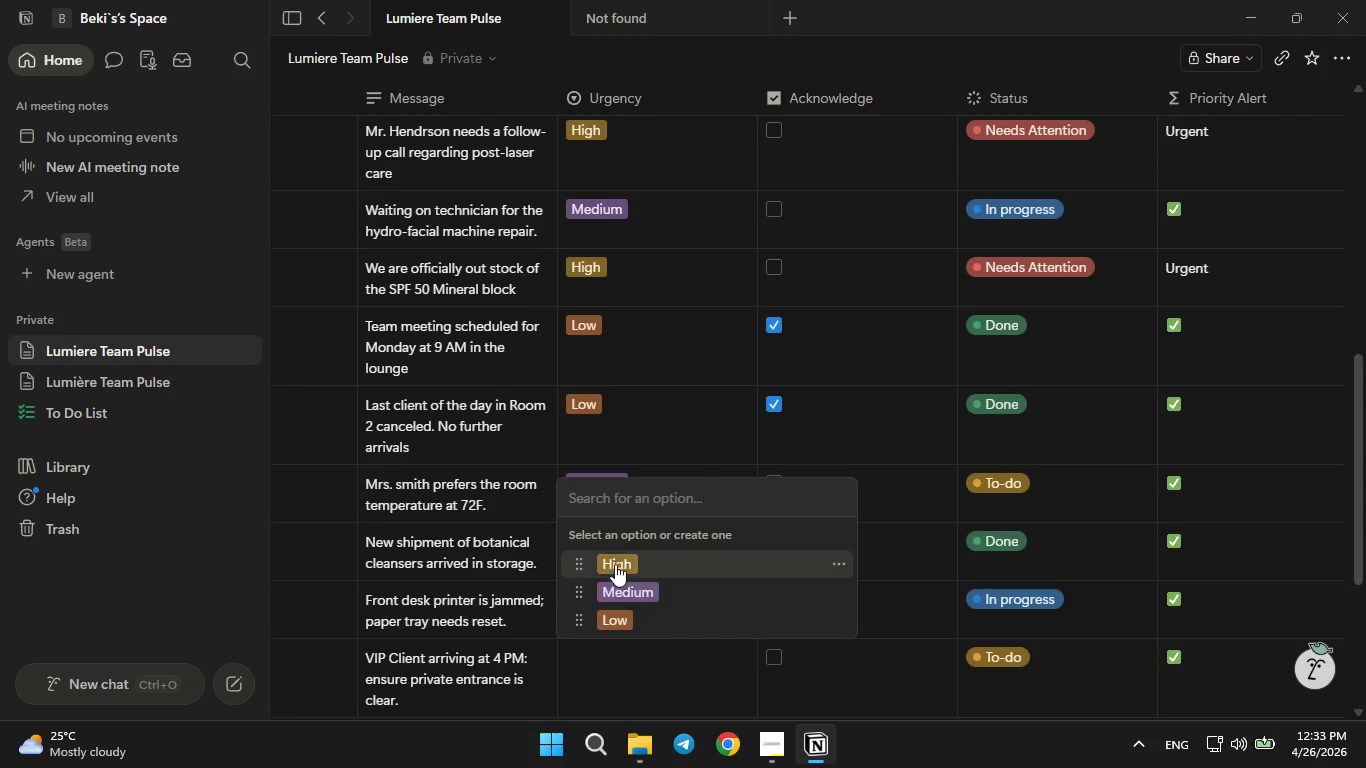 
left_click([615, 561])
 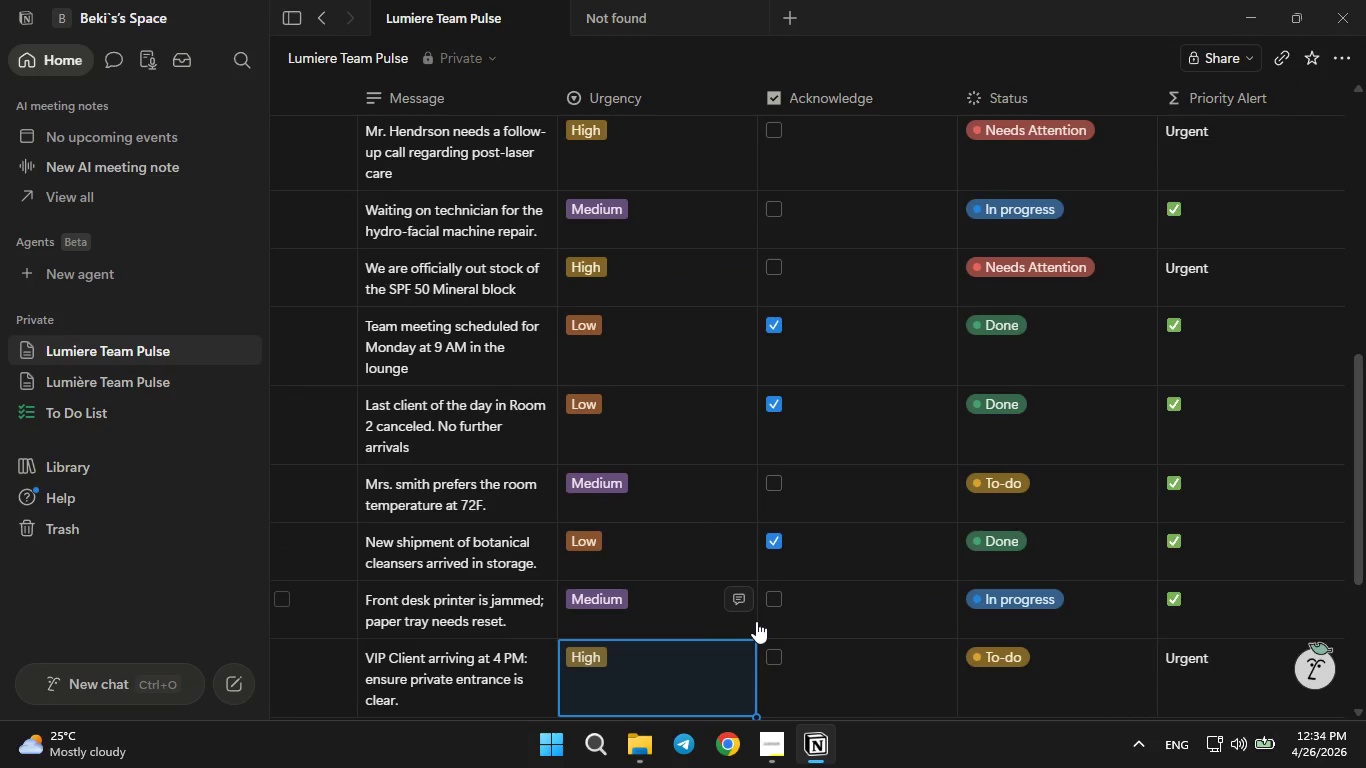 
mouse_move([770, 655])
 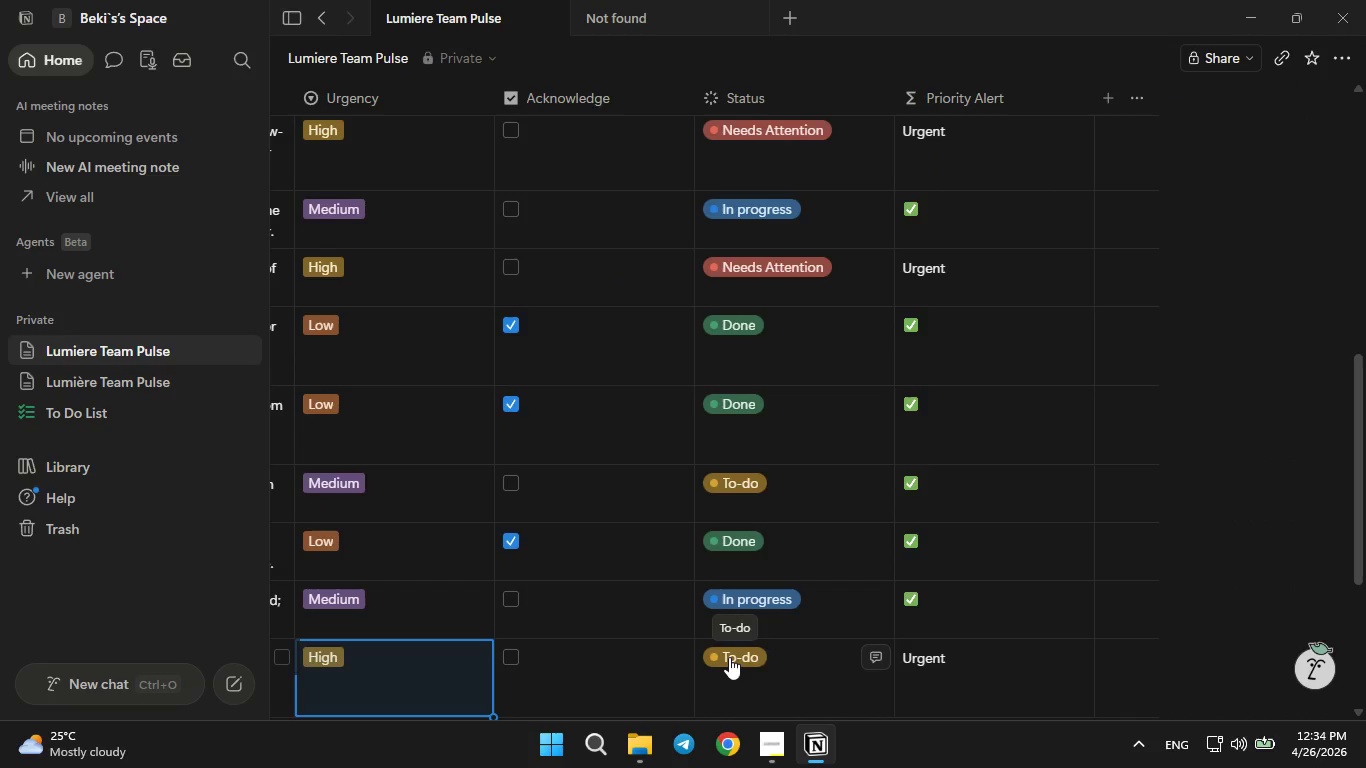 
left_click([729, 657])
 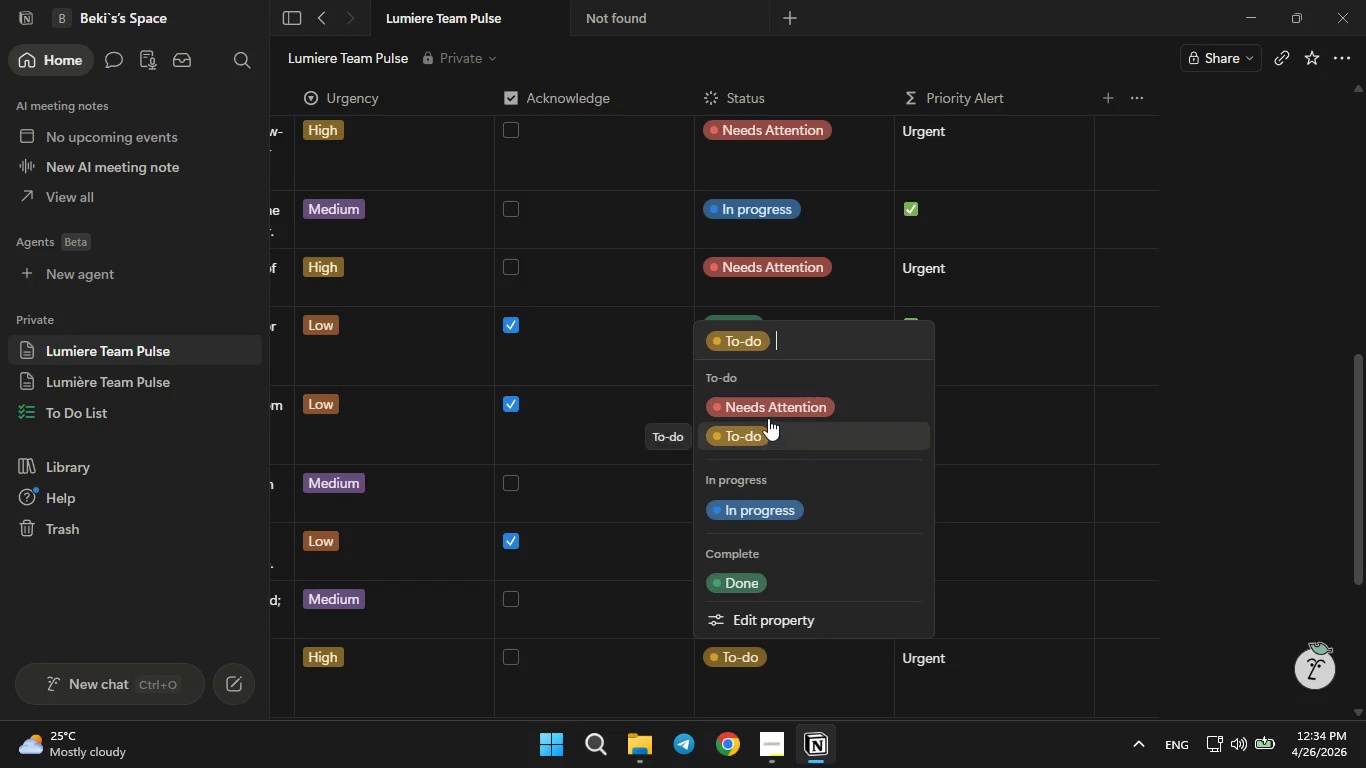 
left_click([765, 412])
 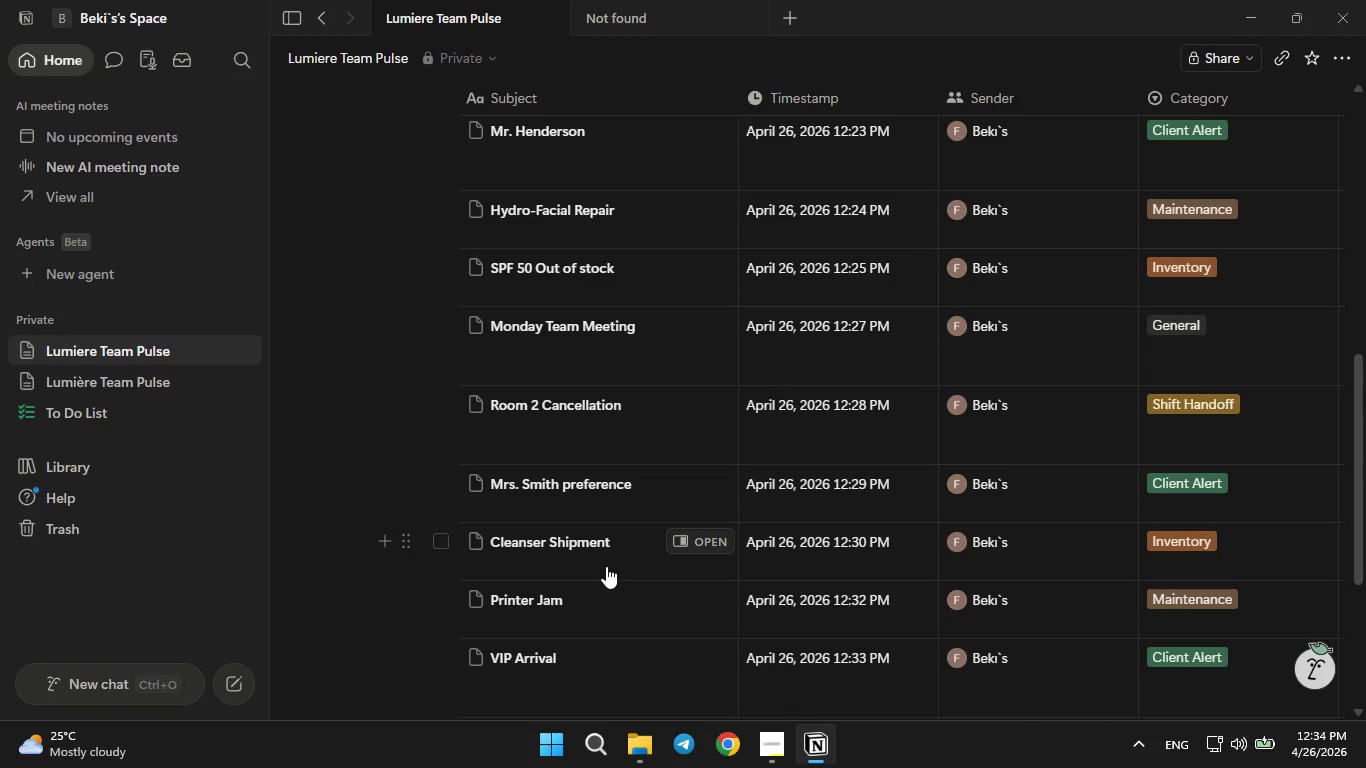 
wait(7.05)
 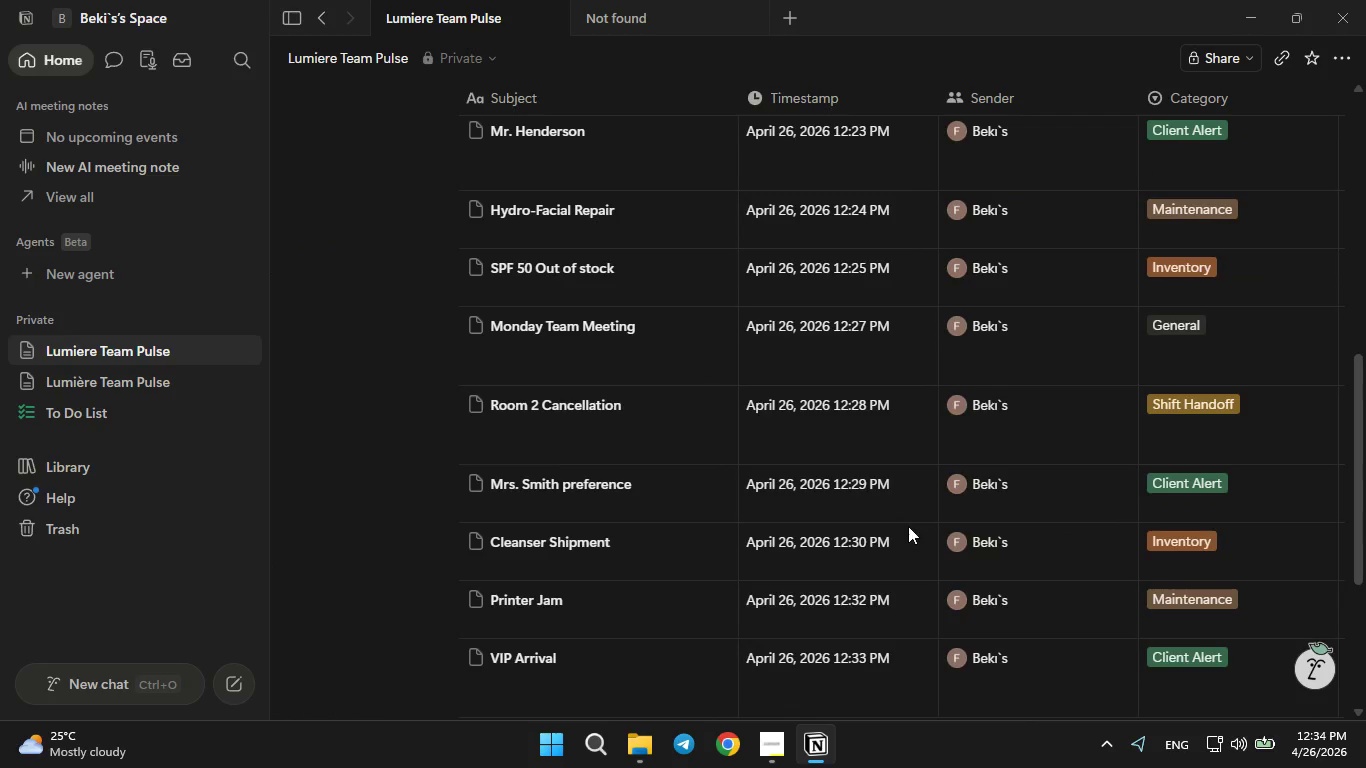 
left_click([508, 516])
 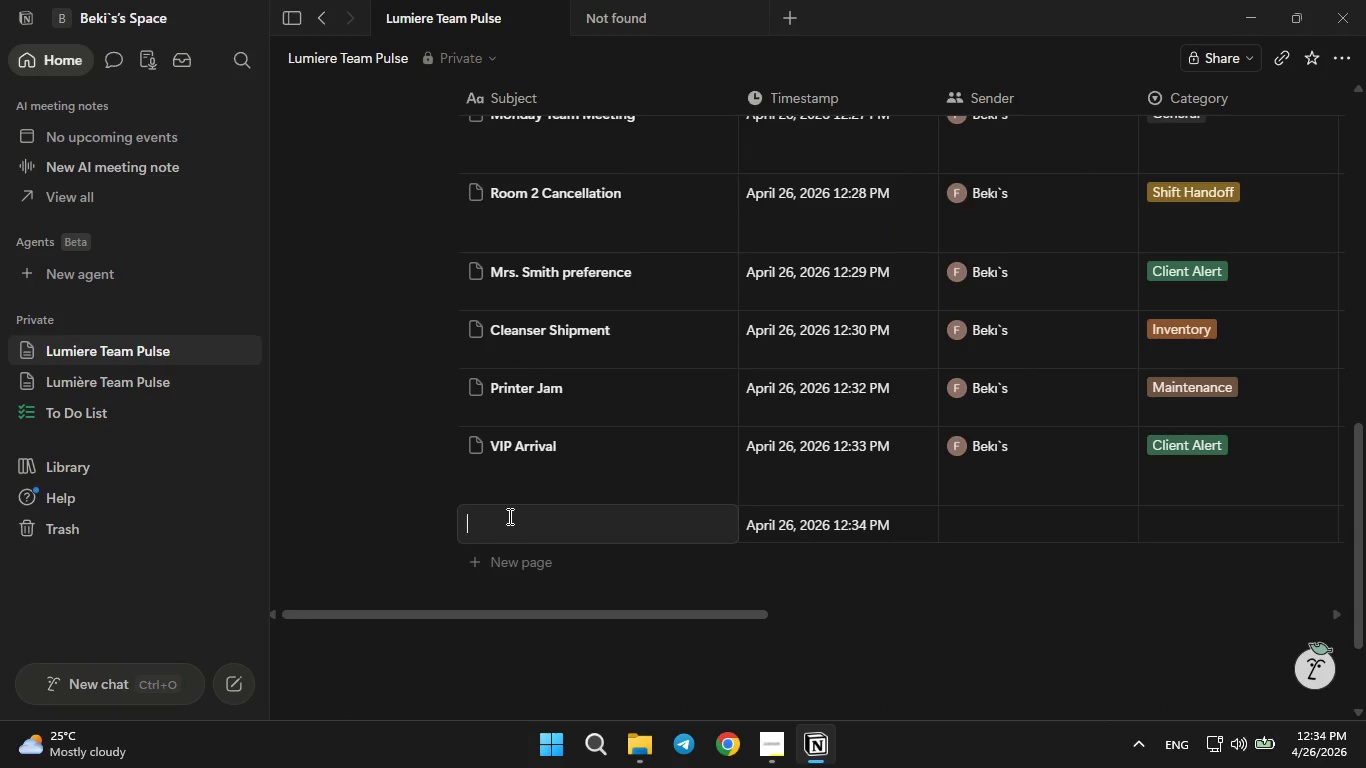 
type(Handpiece cleaning)
 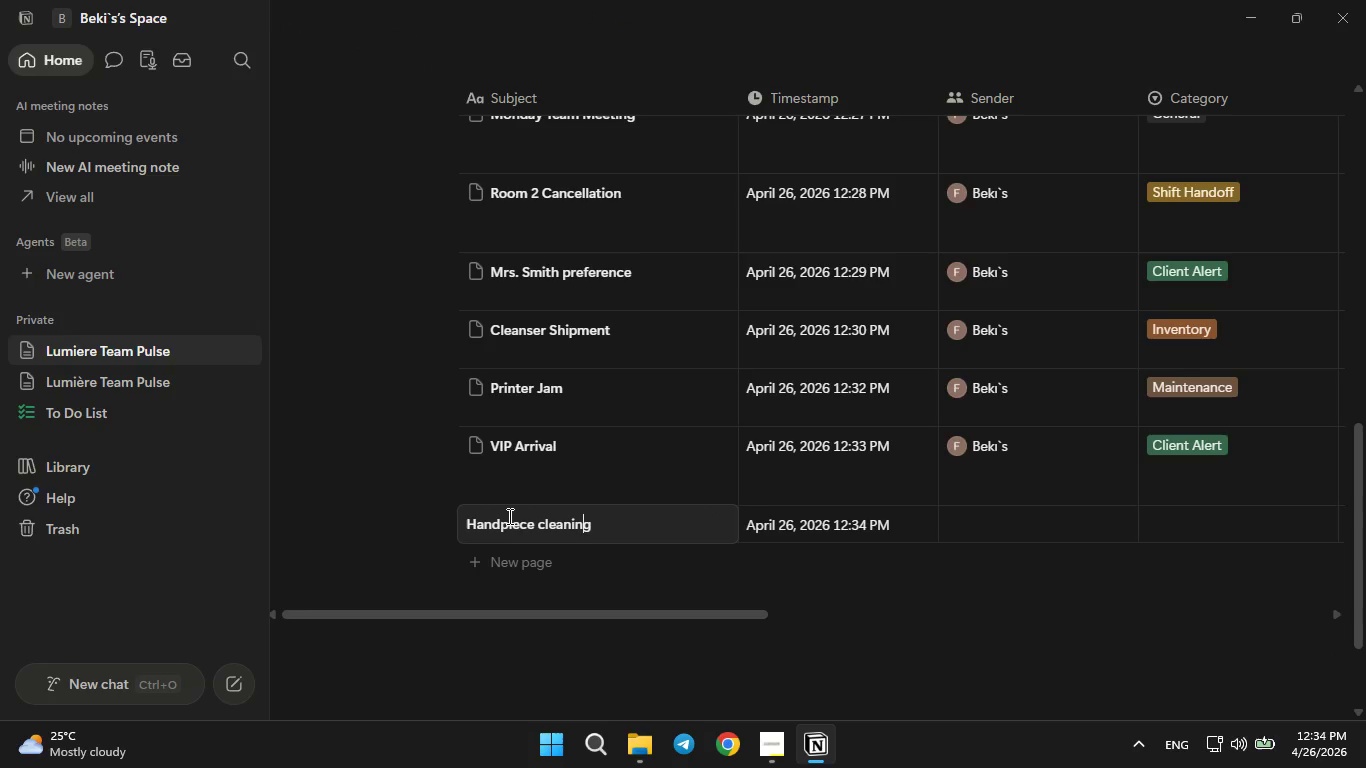 
hold_key(key=ArrowLeft, duration=0.64)
 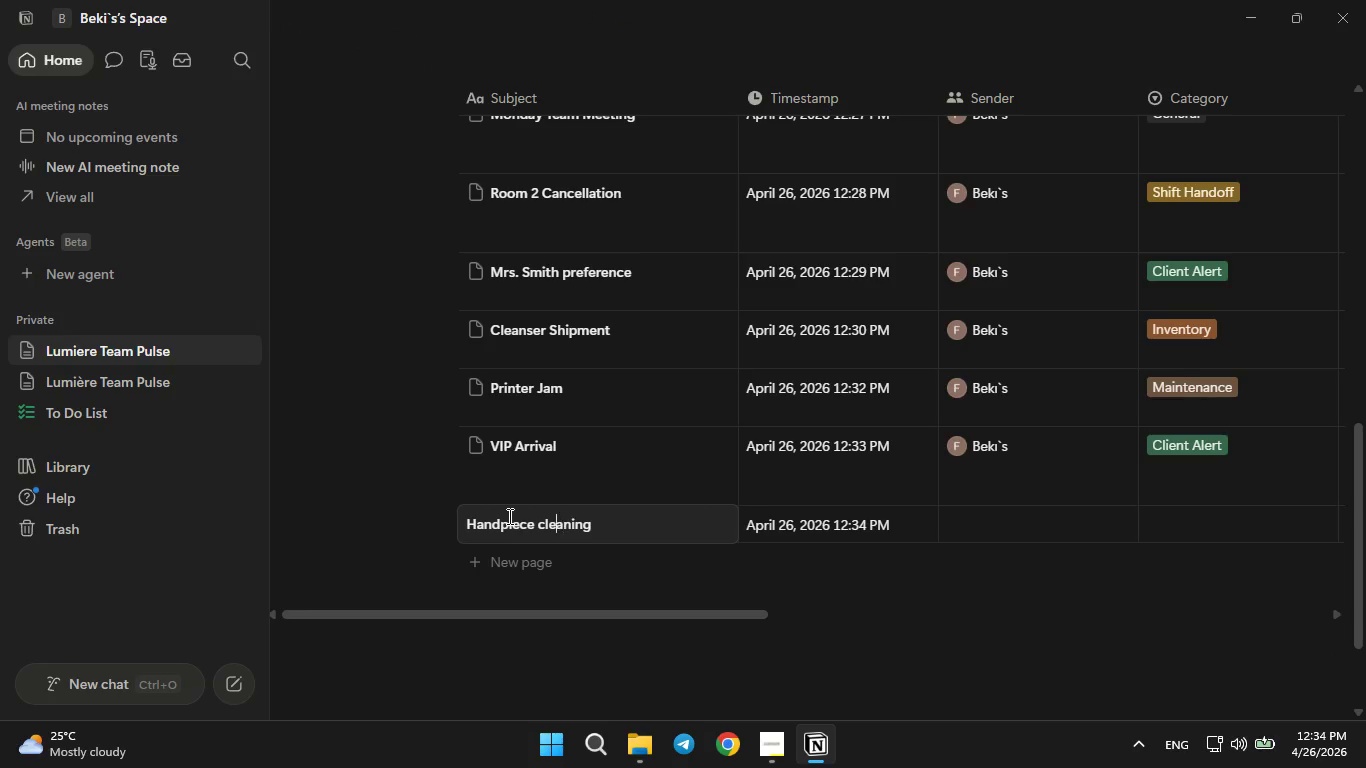 
key(ArrowLeft)
 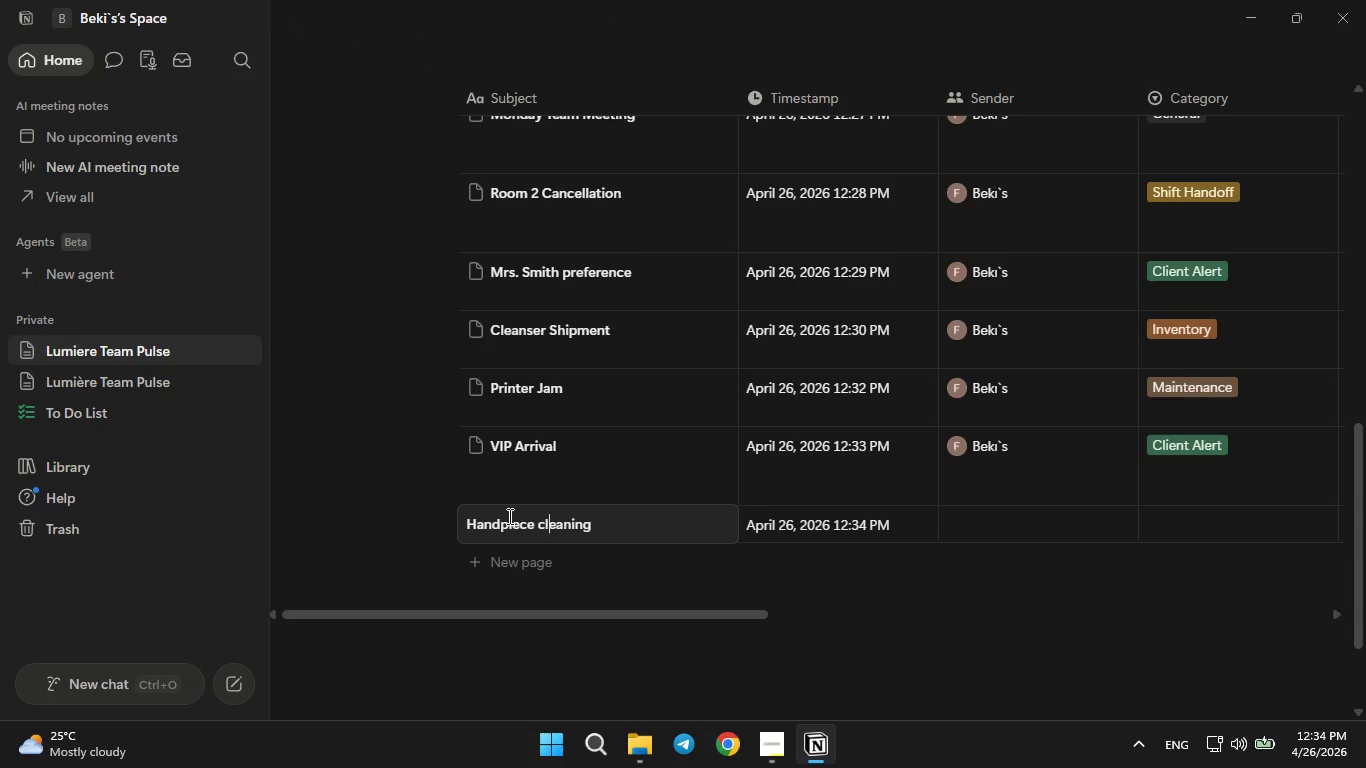 
key(ArrowLeft)
 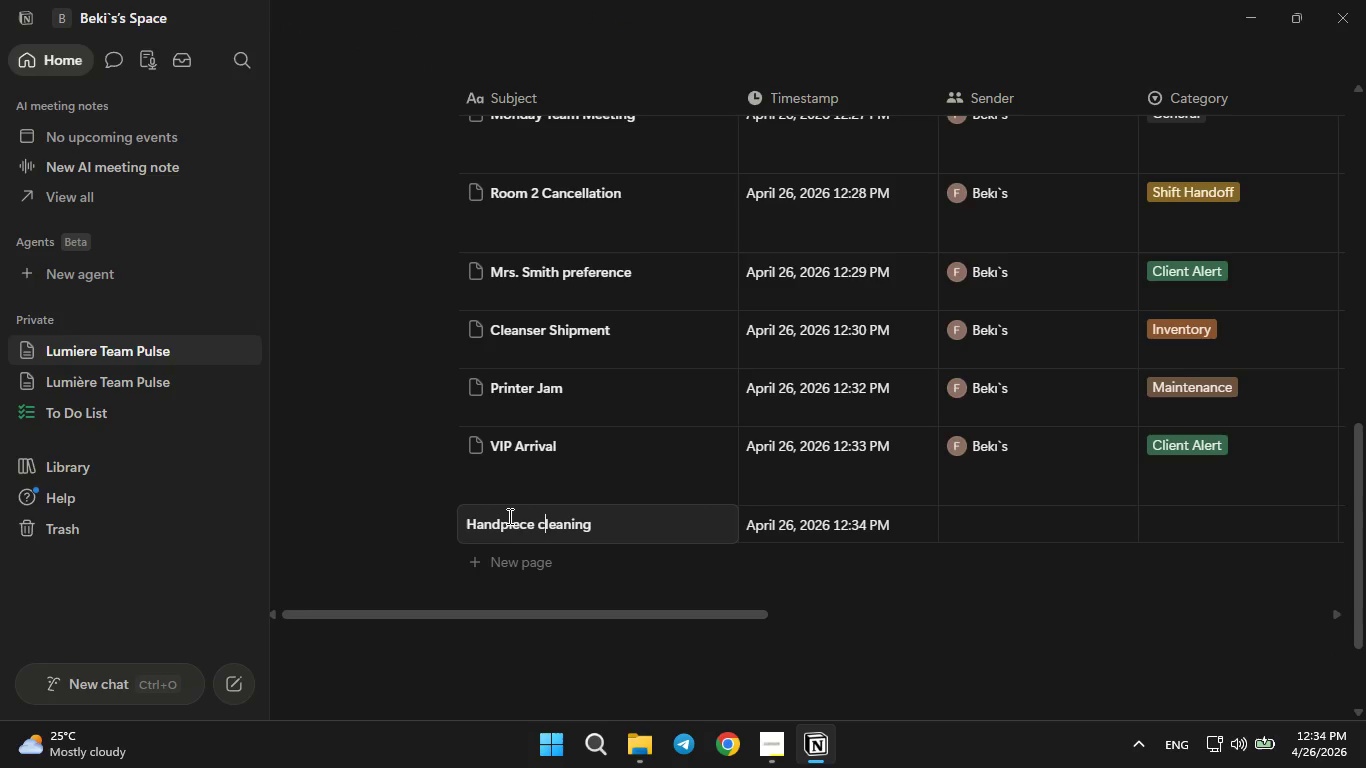 
key(ArrowLeft)
 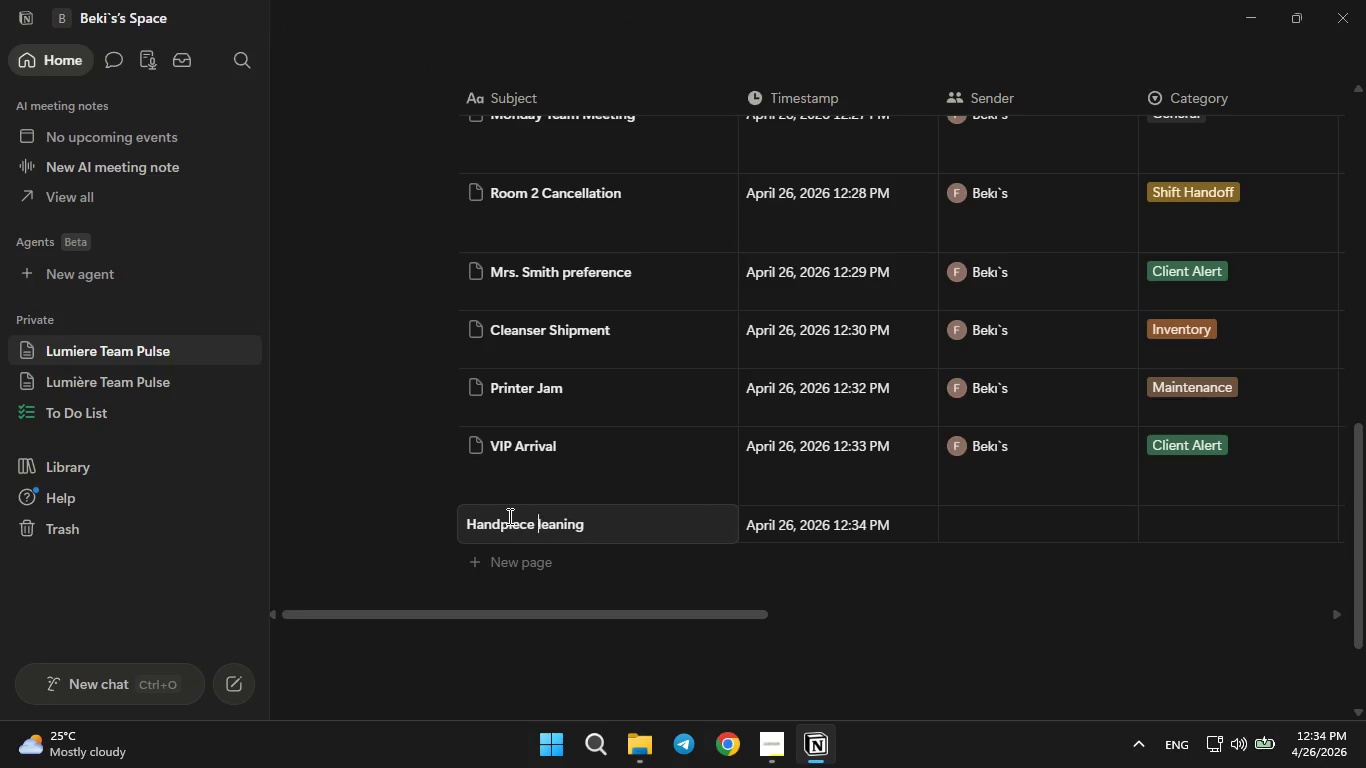 
key(Backspace)
 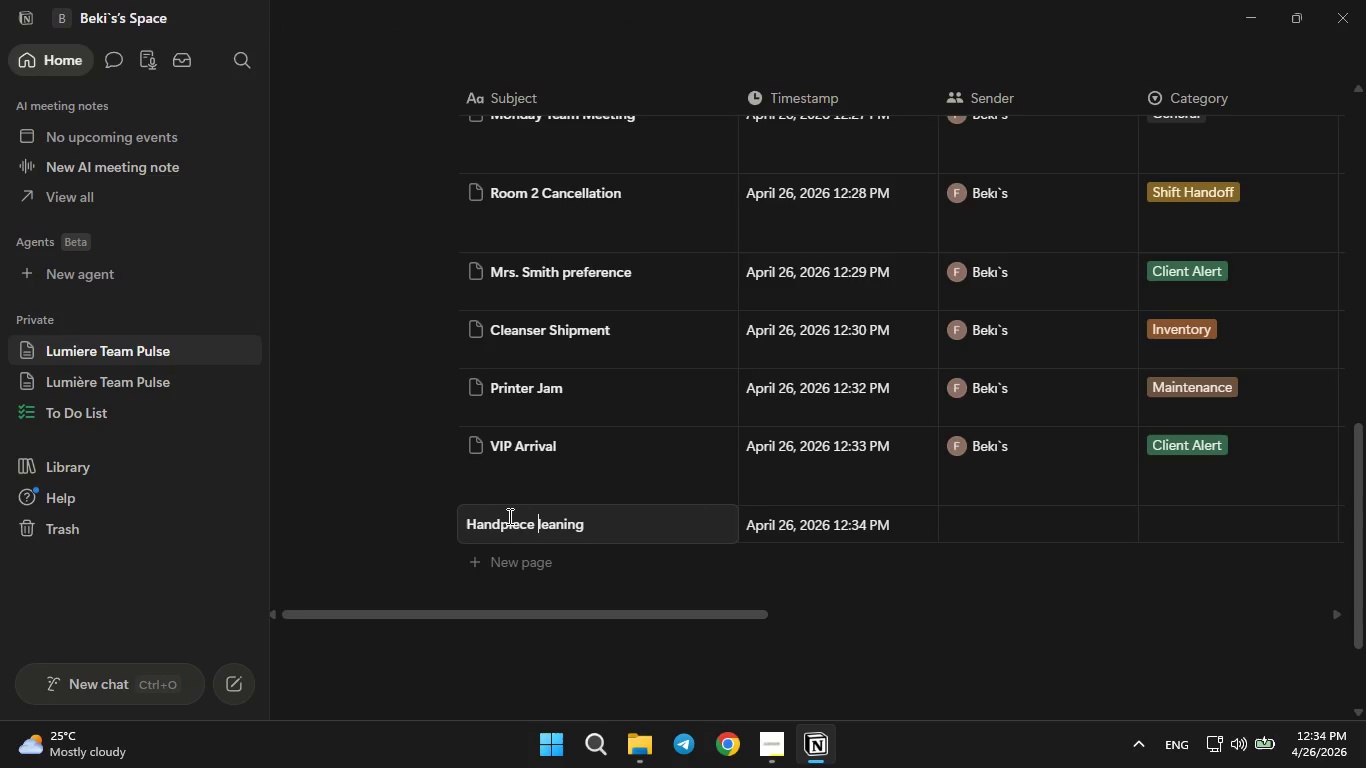 
key(CapsLock)
 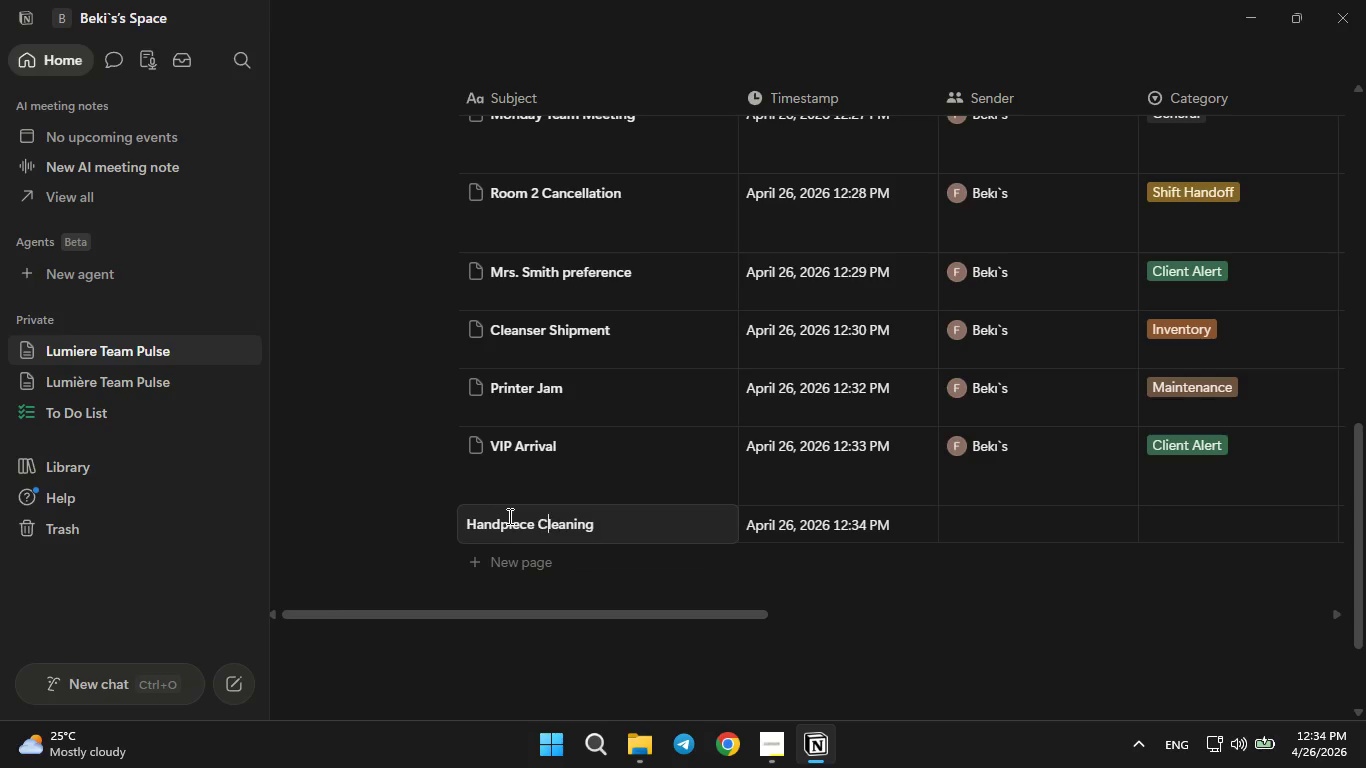 
key(C)
 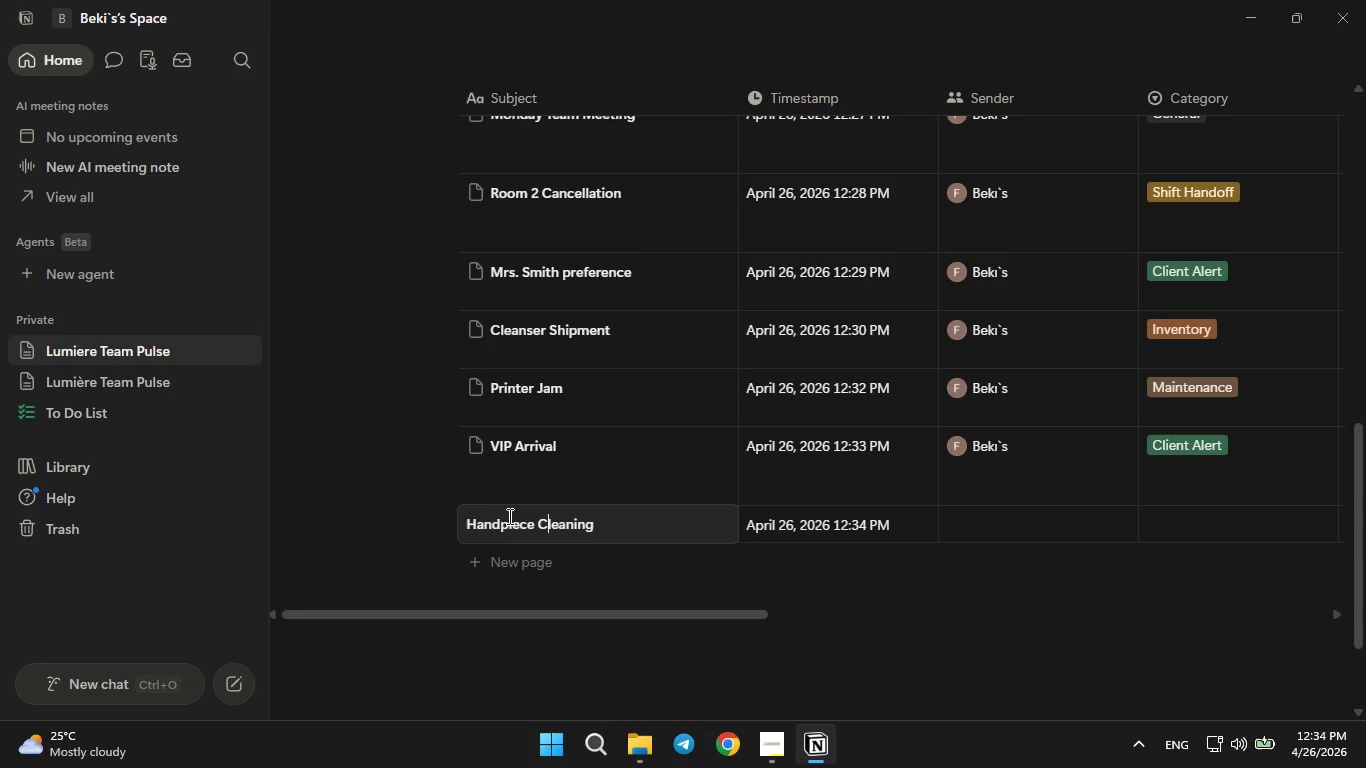 
key(CapsLock)
 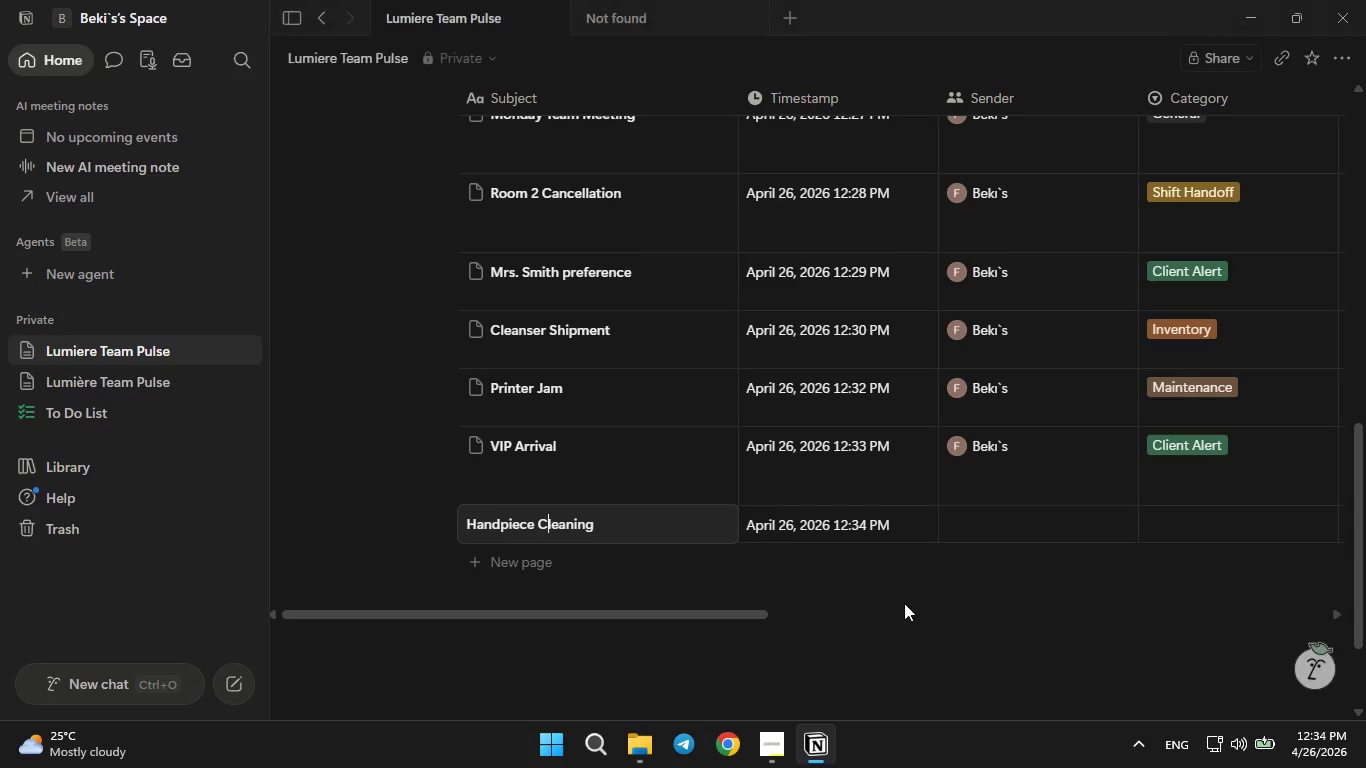 
left_click([904, 603])
 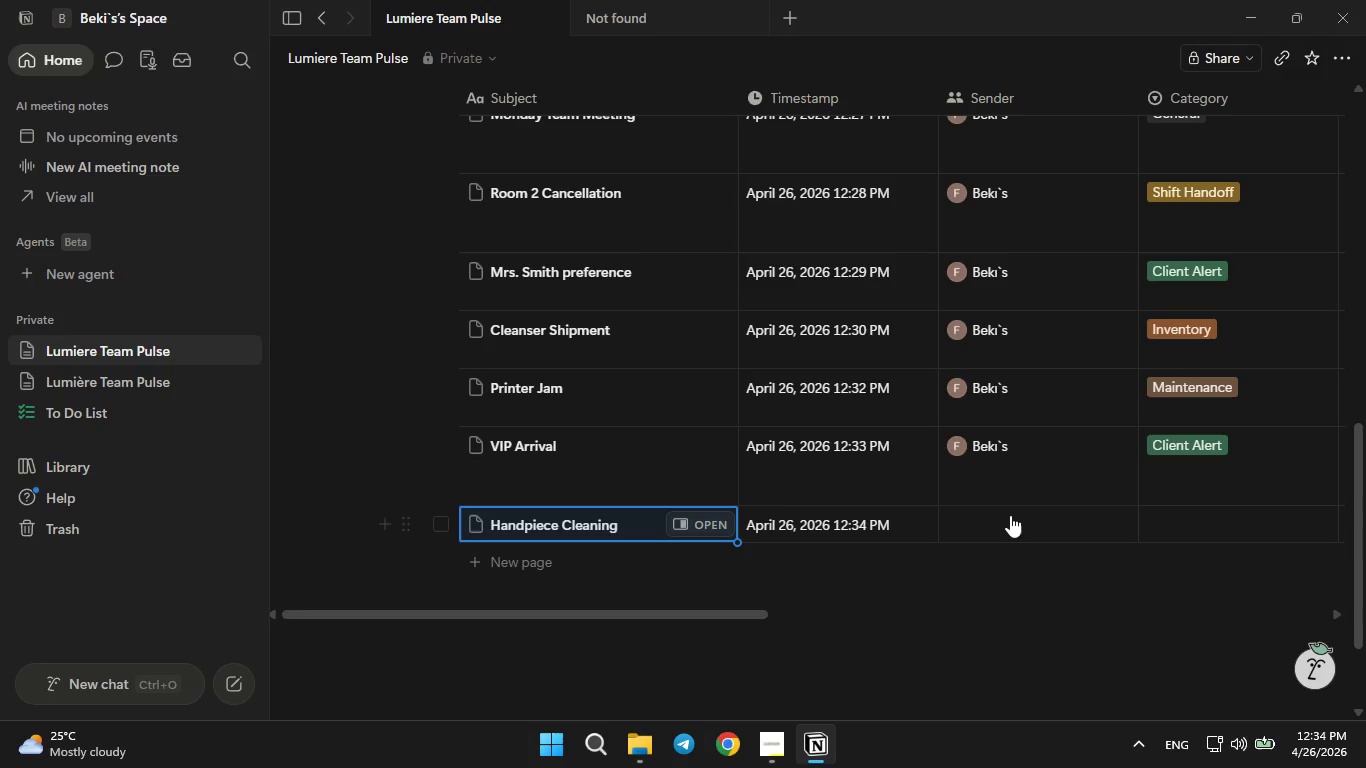 
left_click([1010, 515])
 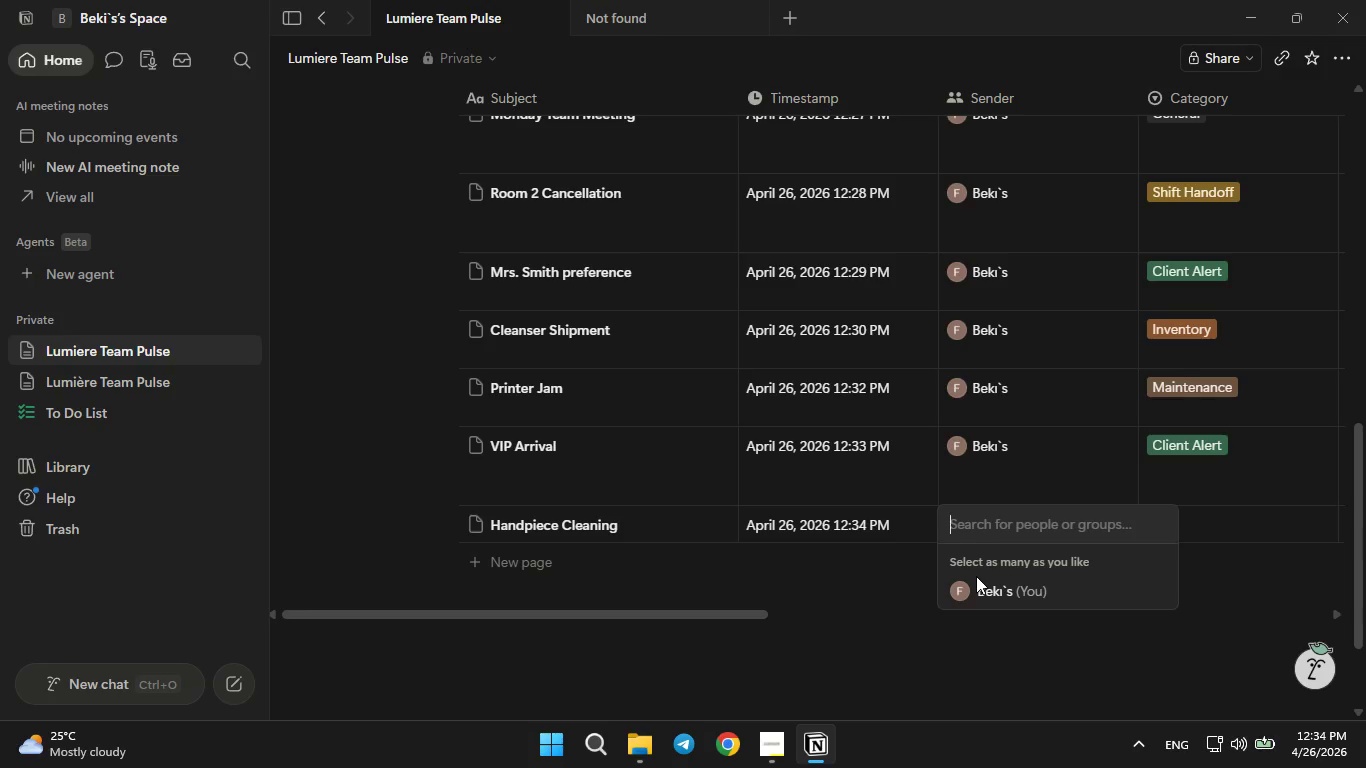 
left_click([966, 587])
 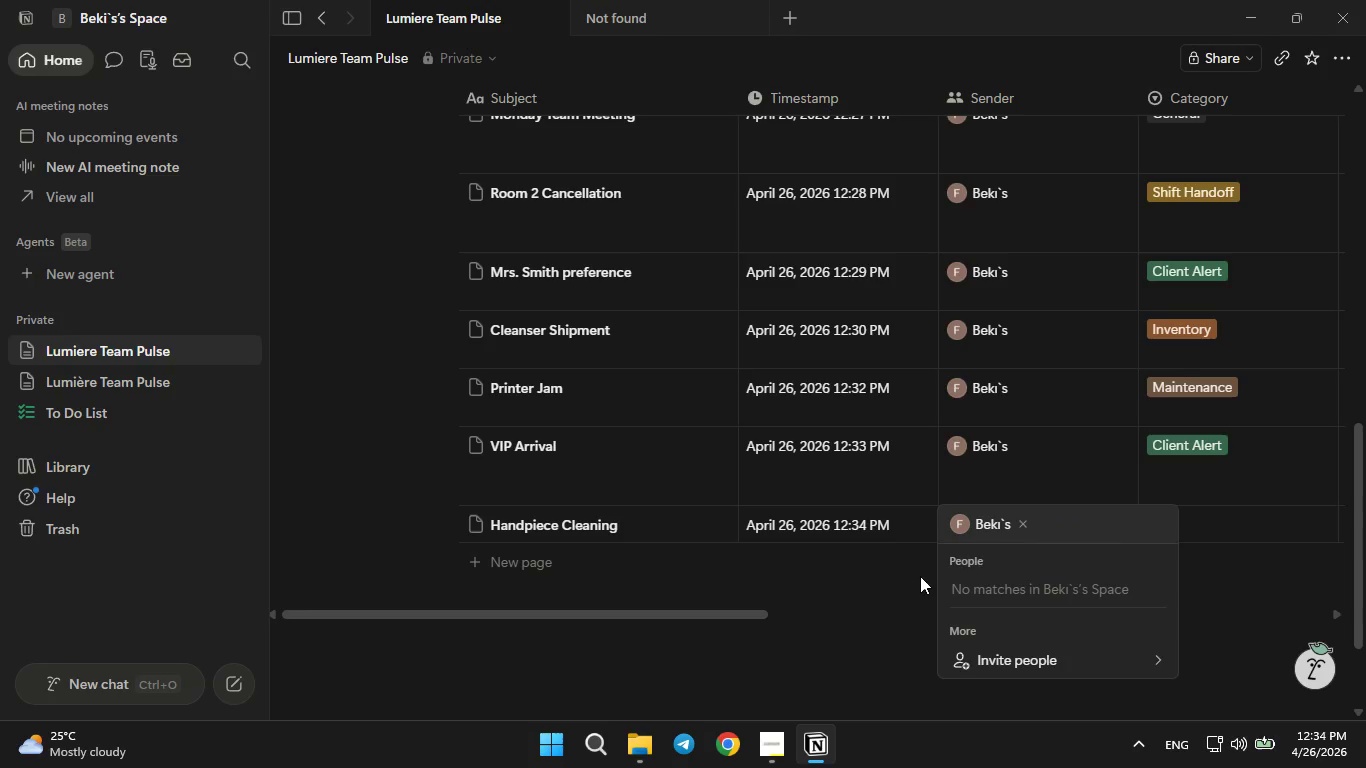 
left_click([1213, 511])
 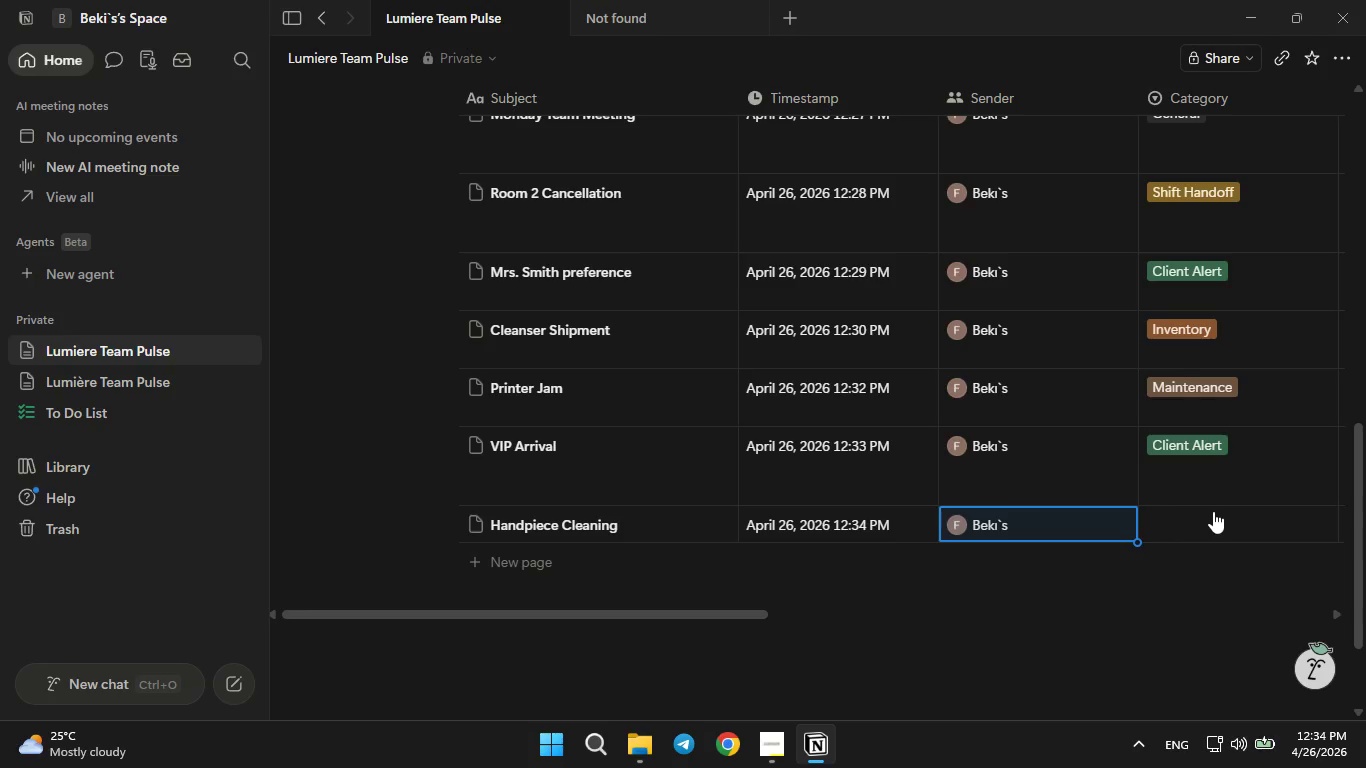 
left_click([1213, 511])
 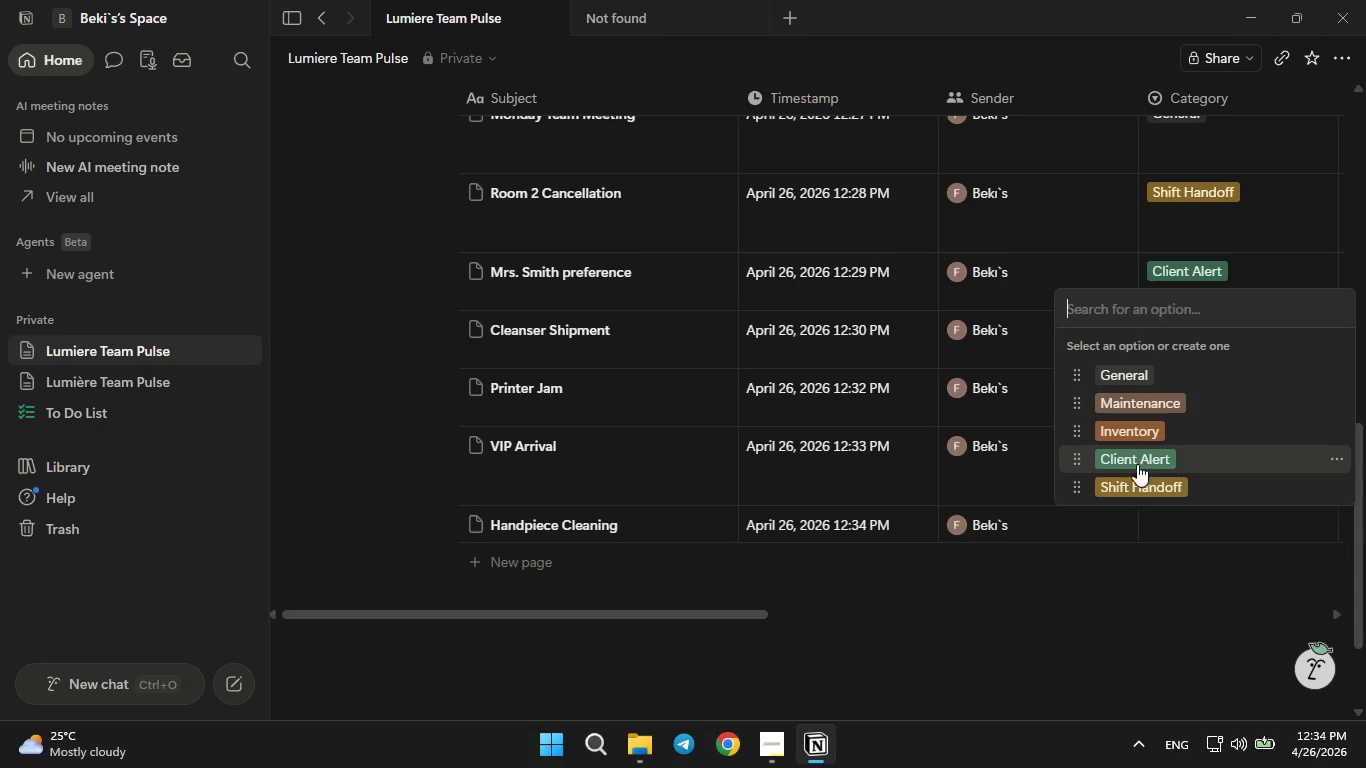 
left_click([1134, 478])
 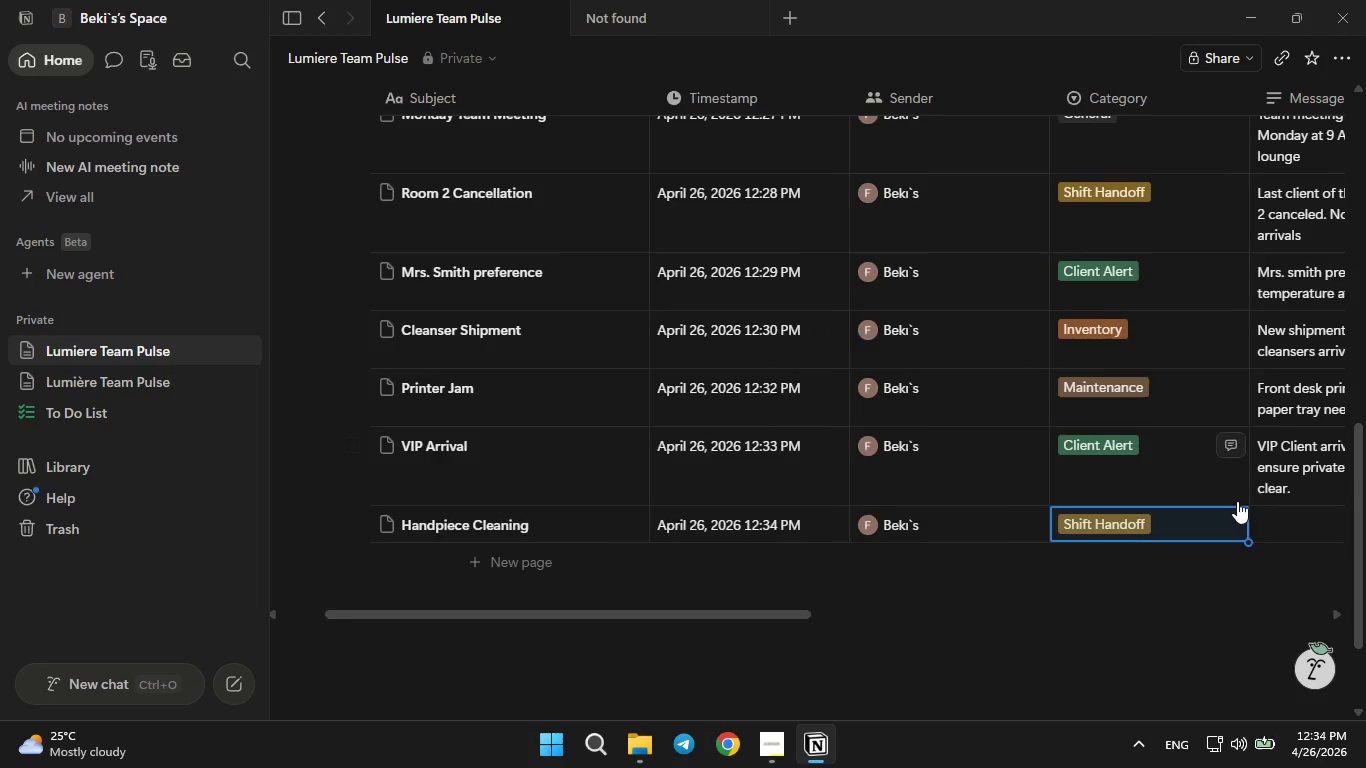 
left_click([1239, 522])
 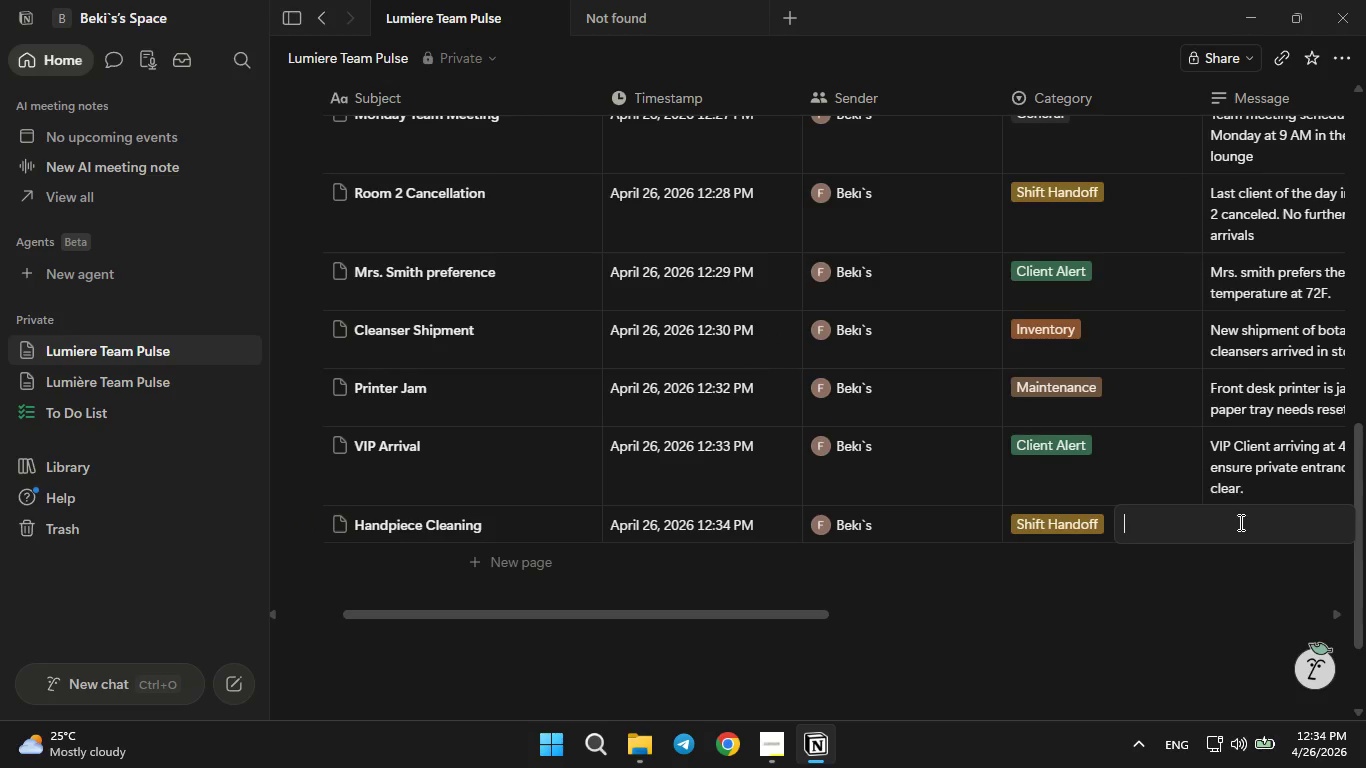 
type(Ensure all laser handpieces )
 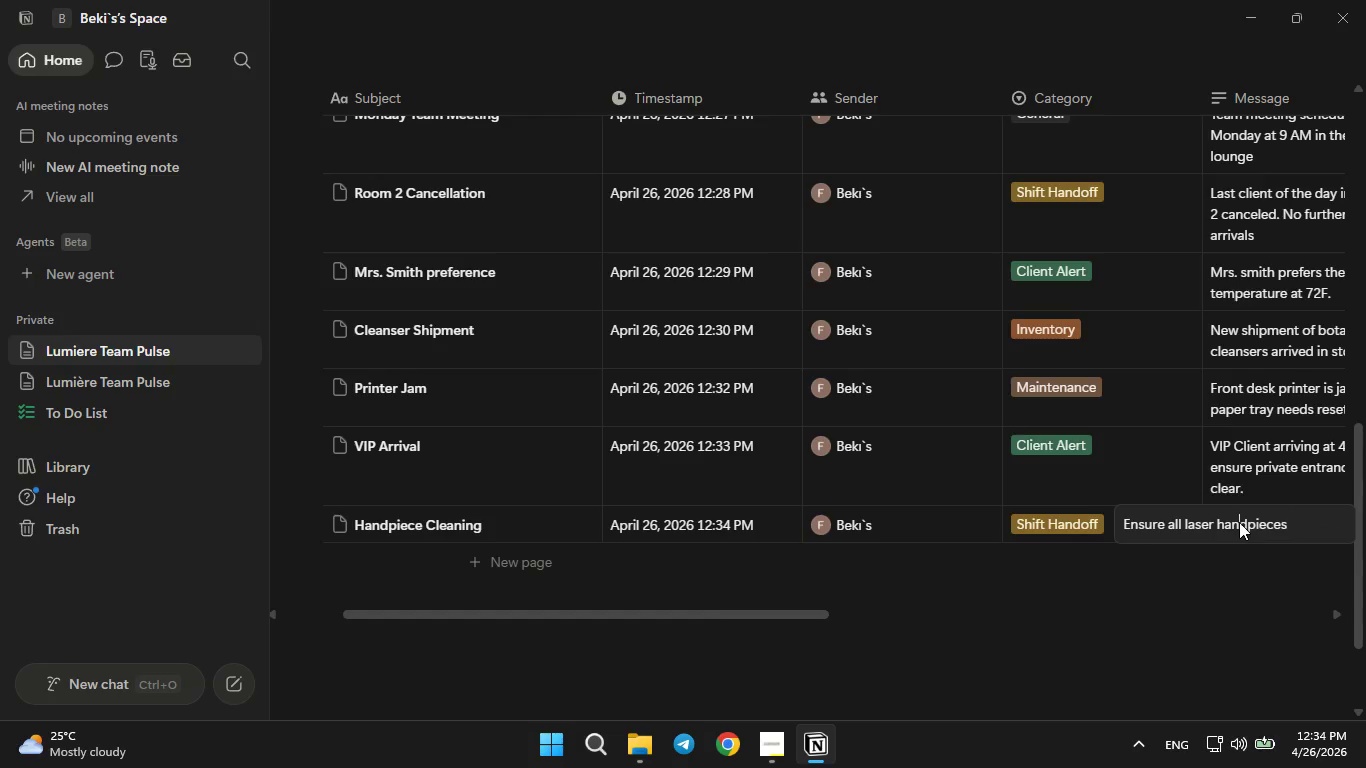 
left_click([1239, 522])
 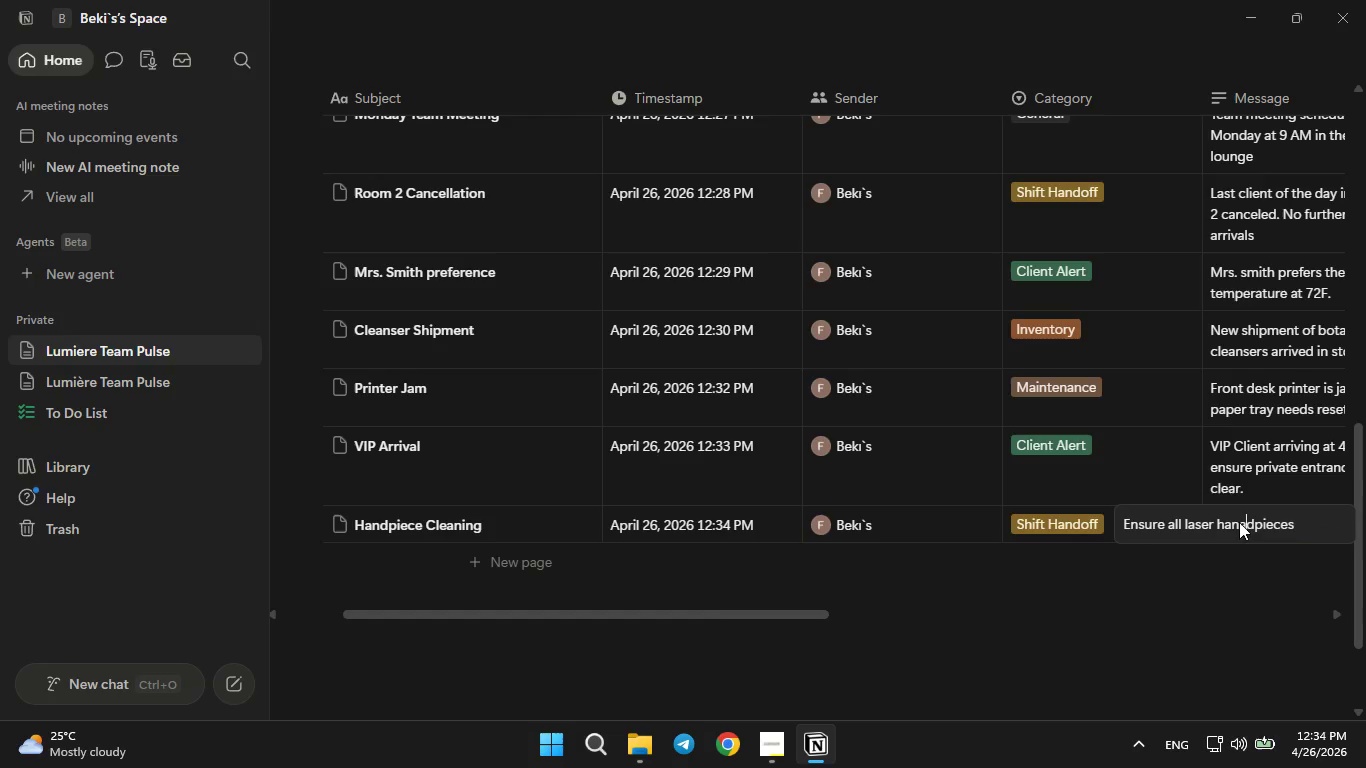 
type(are wiped down for t)
key(Backspace)
 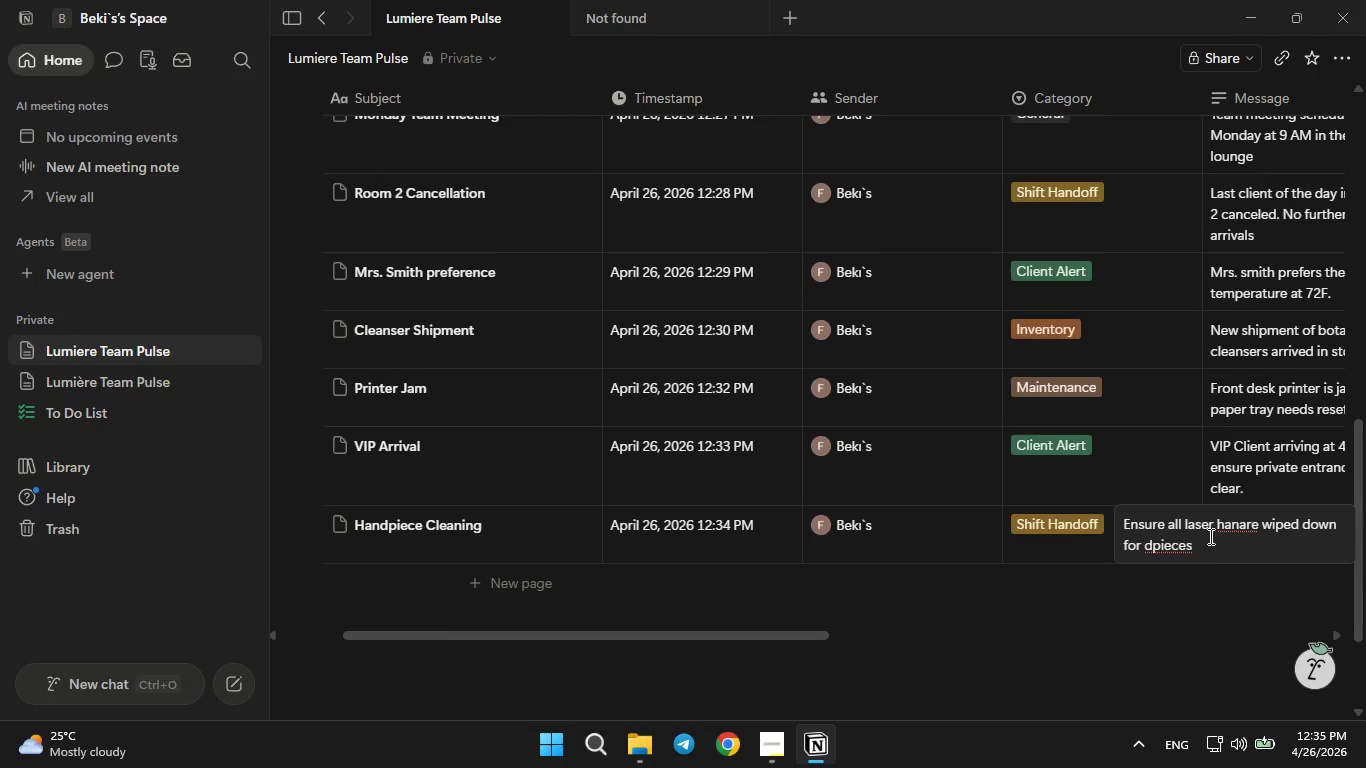 
wait(6.52)
 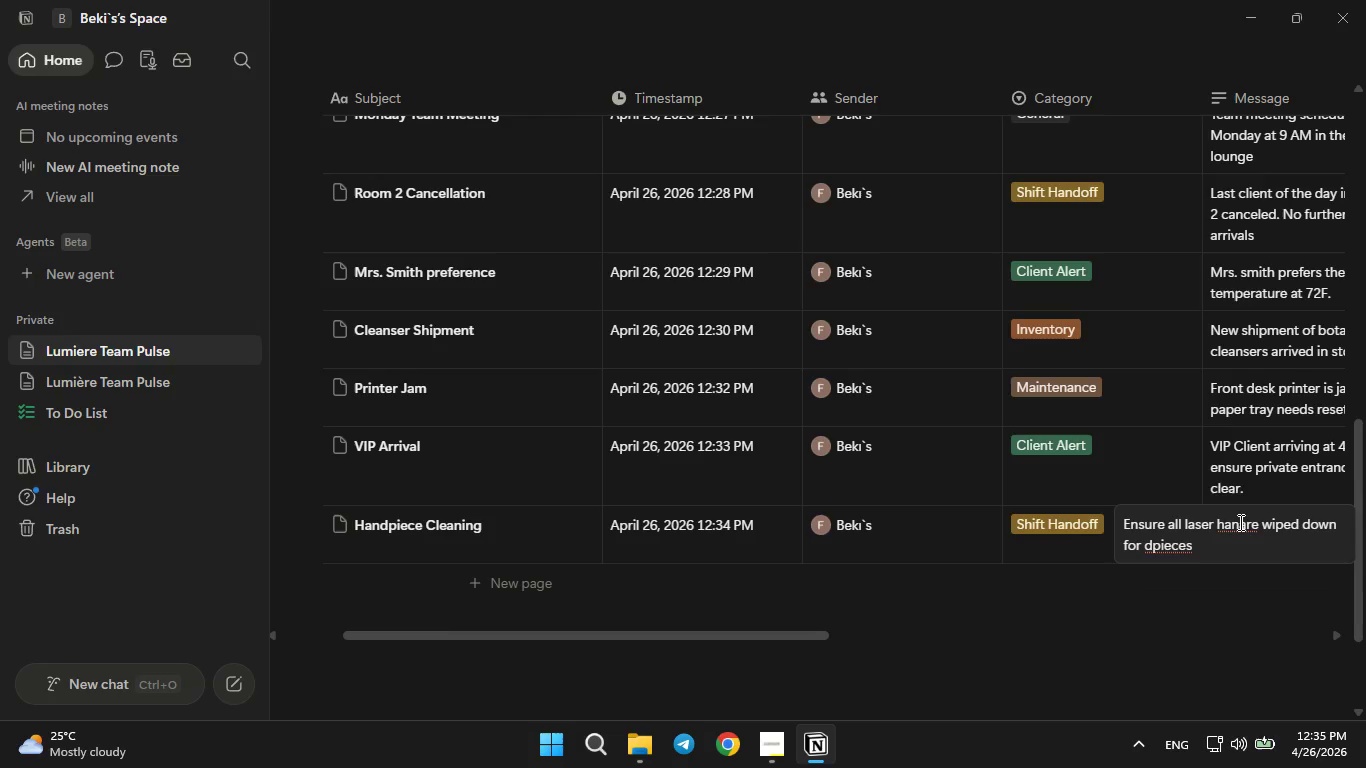 
left_click([1258, 524])
 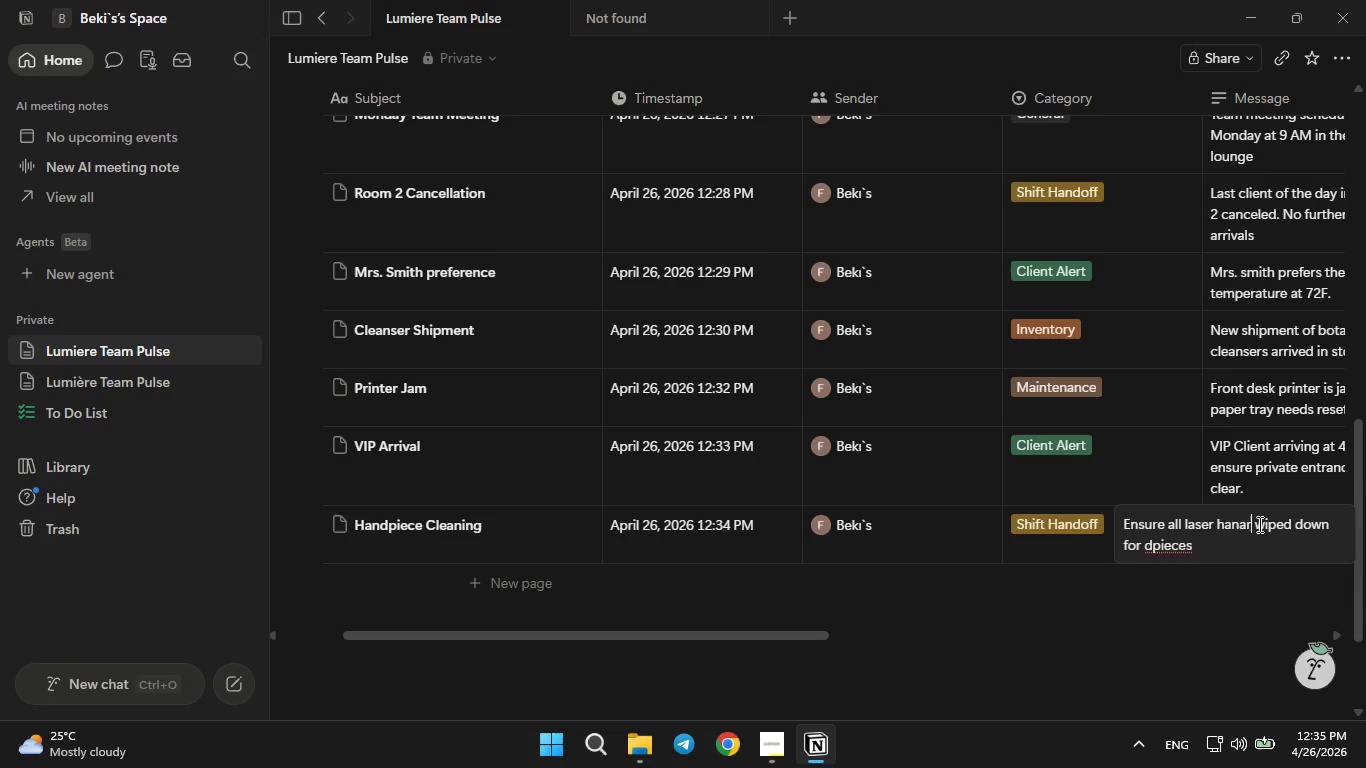 
key(Backspace)
 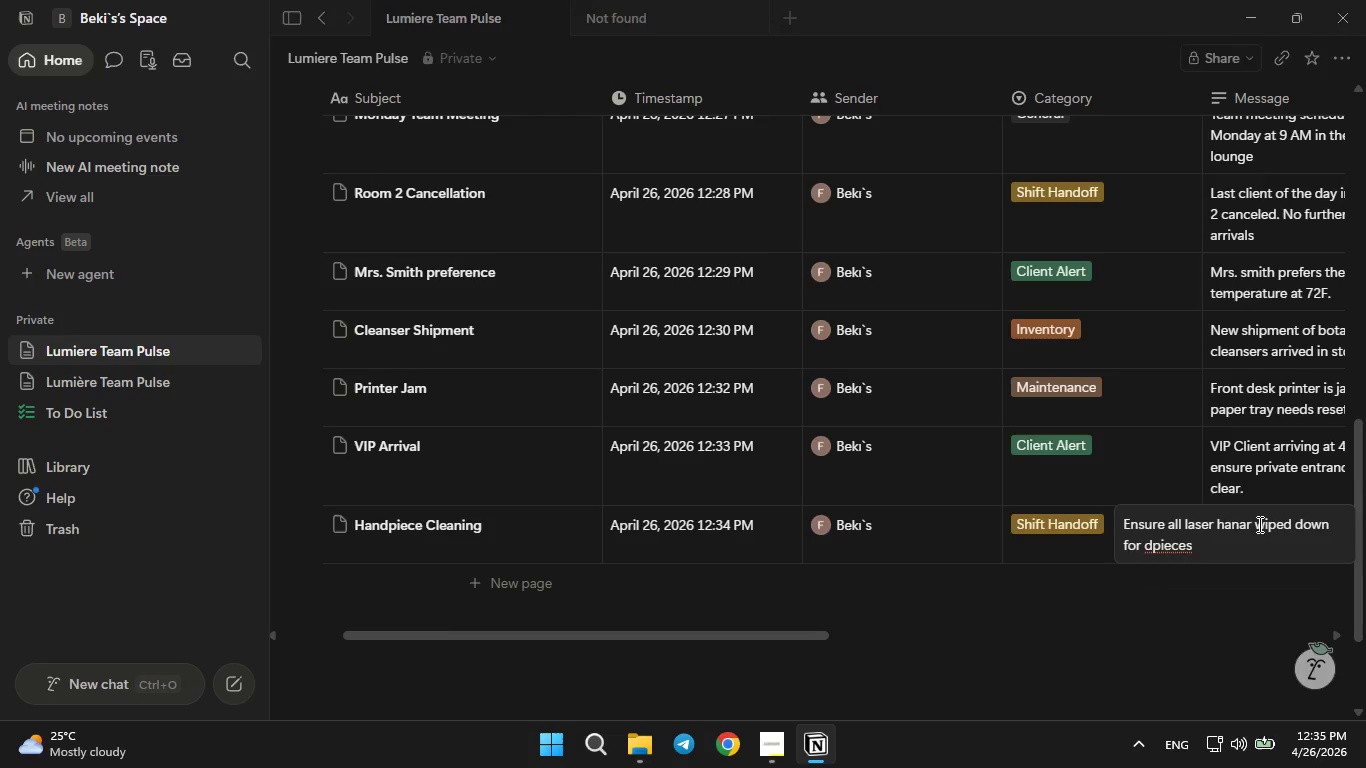 
key(Backspace)
 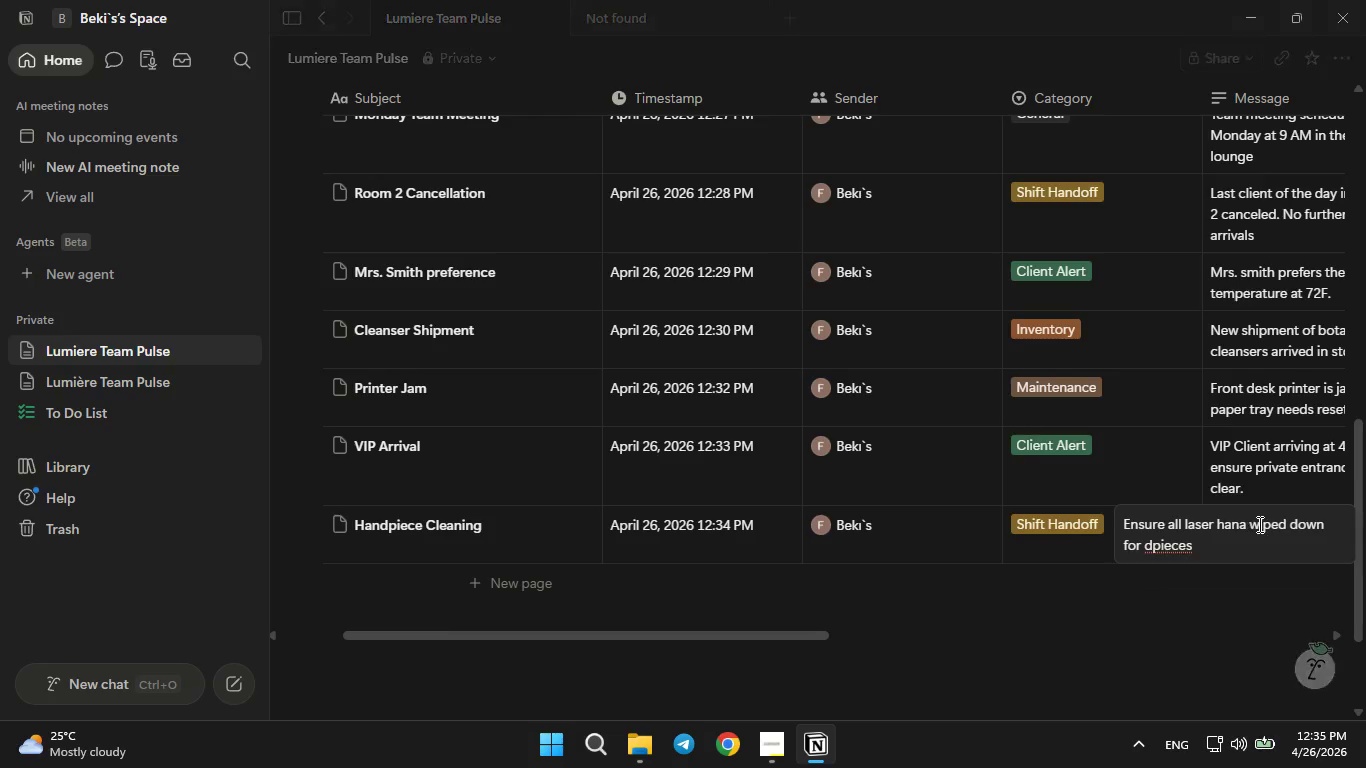 
key(Backspace)
 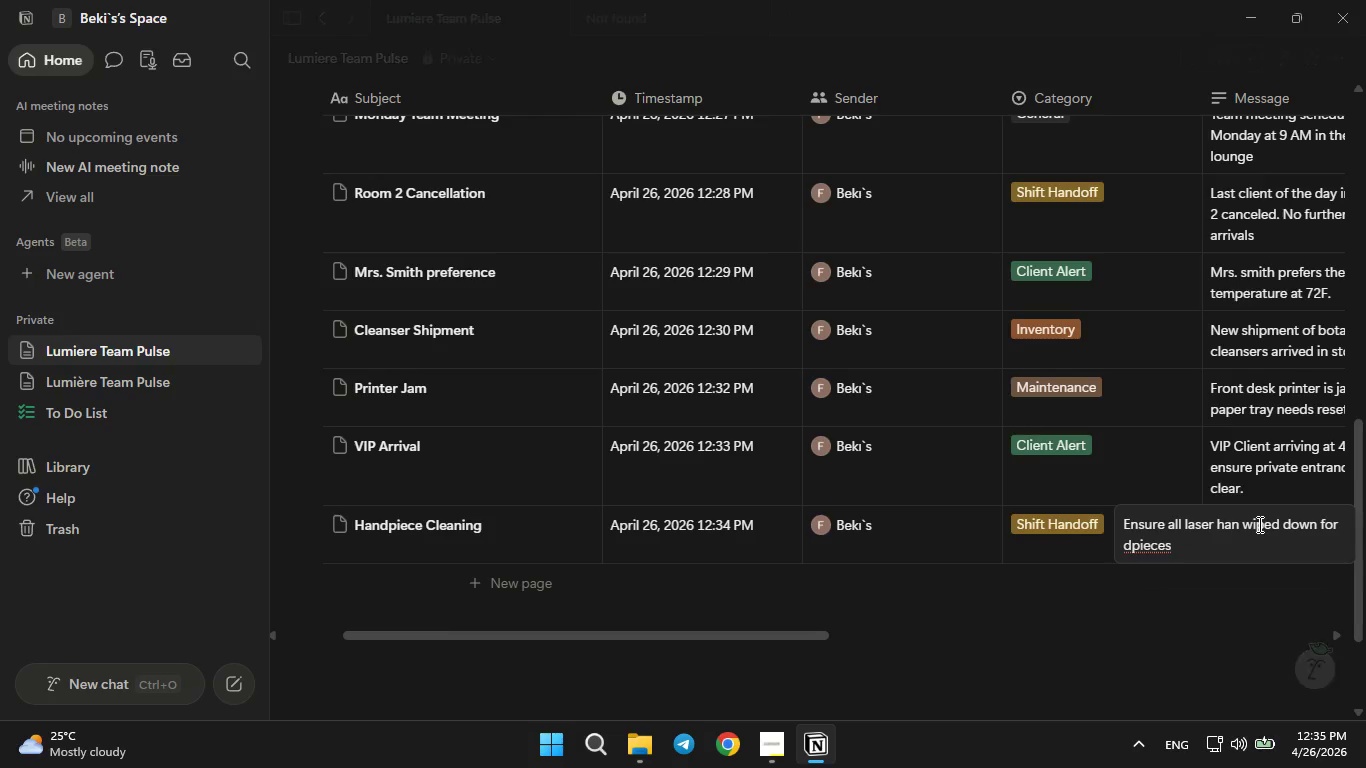 
key(Backspace)
 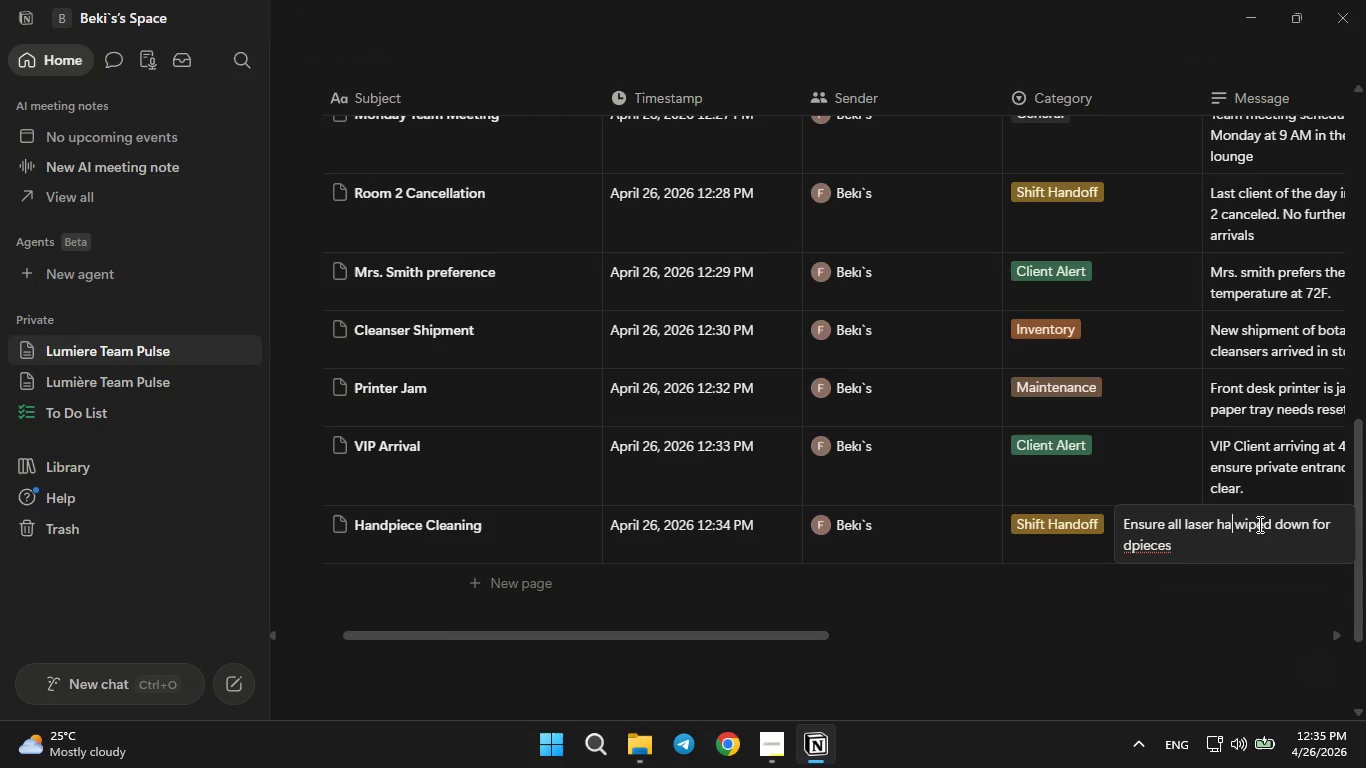 
key(Backspace)
 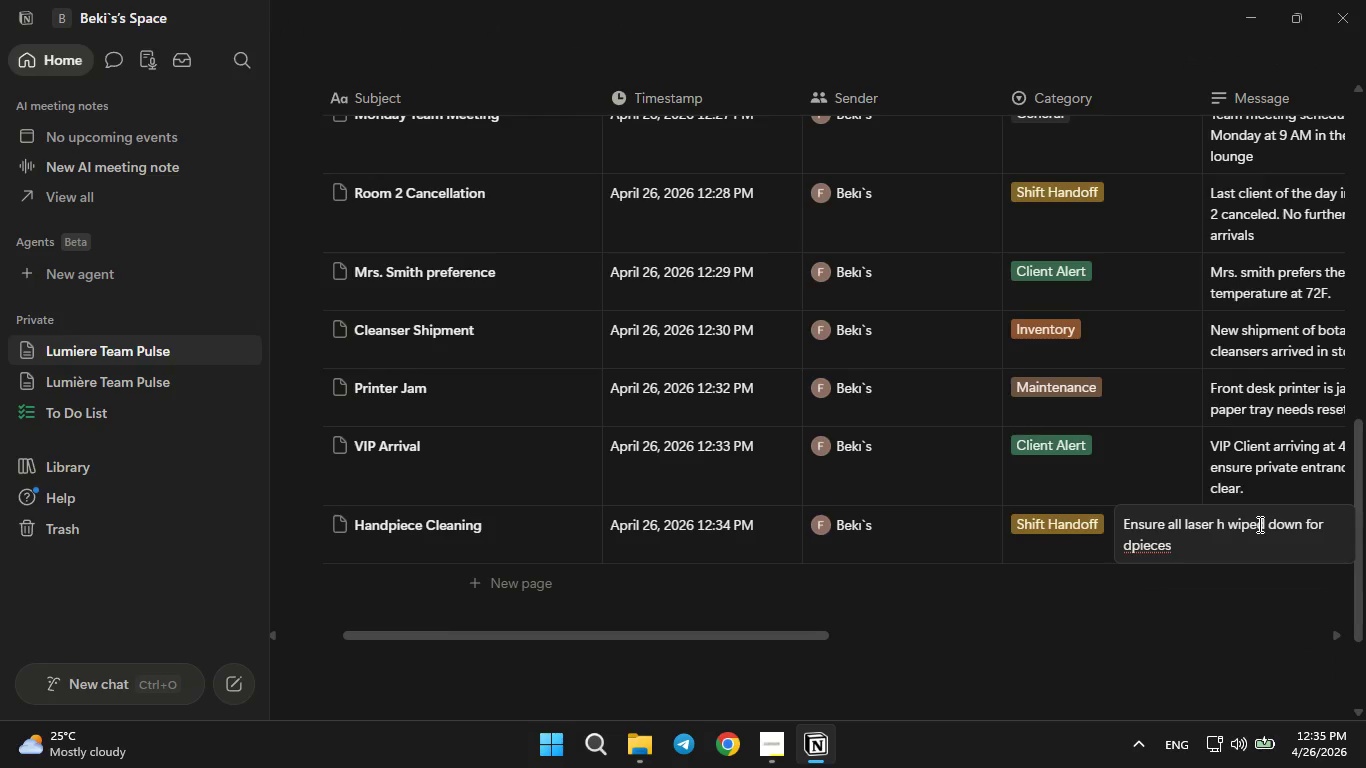 
type(andpiece)
 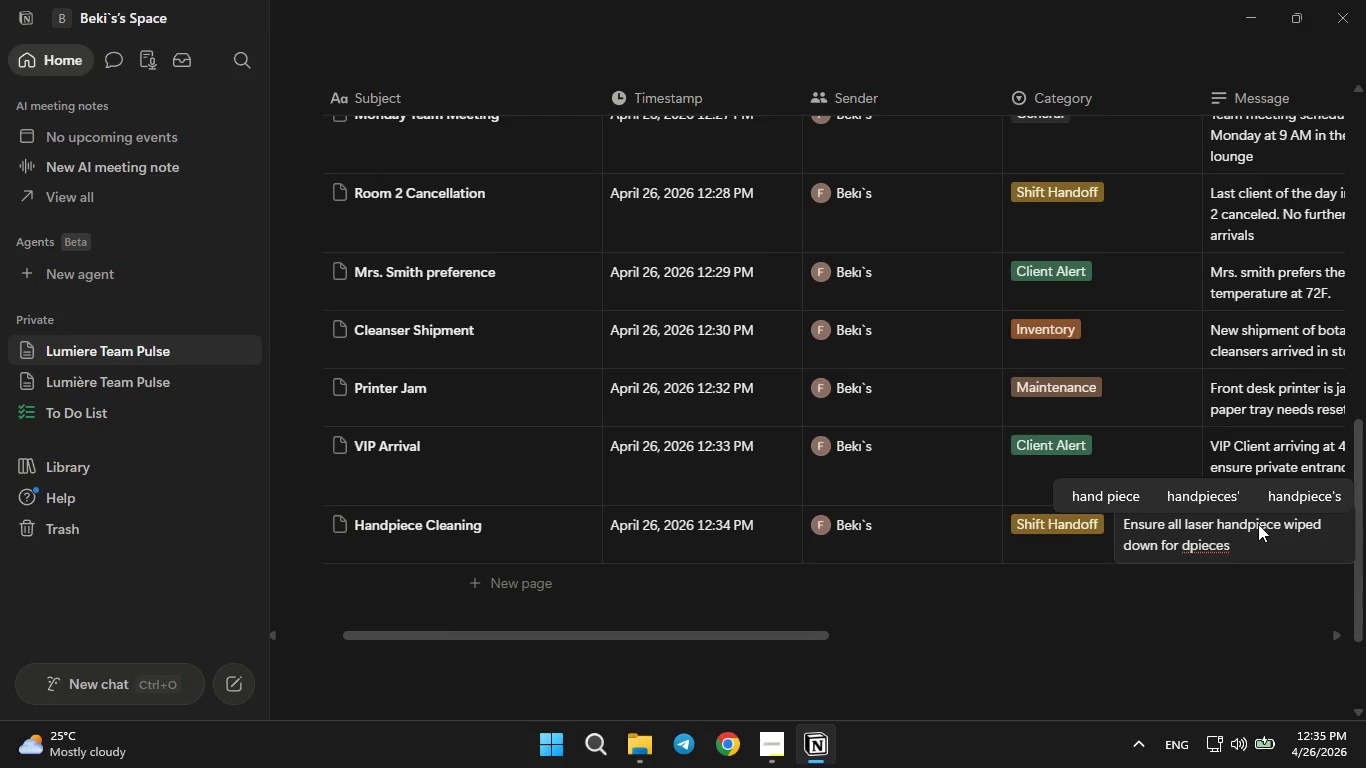 
key(ArrowDown)
 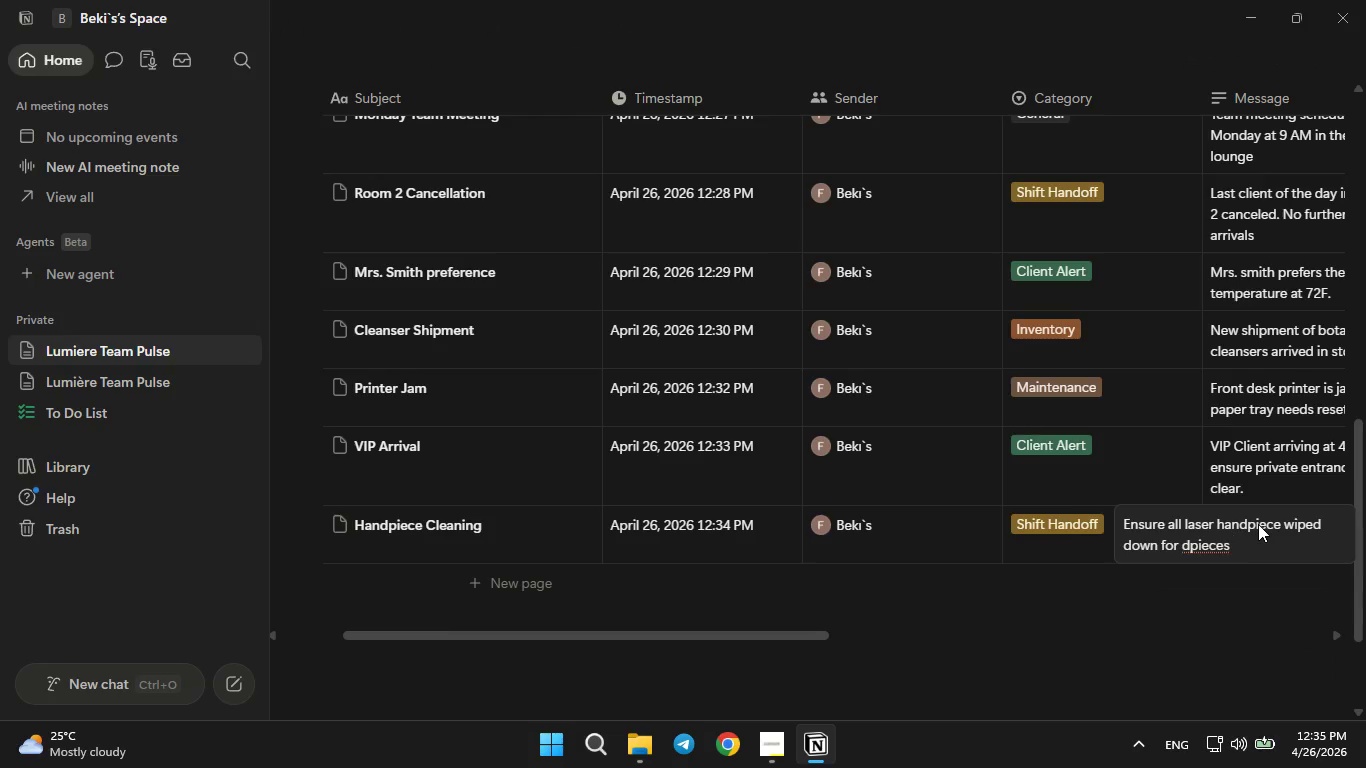 
key(Backspace)
key(Backspace)
key(Backspace)
key(Backspace)
key(Backspace)
key(Backspace)
key(Backspace)
key(Backspace)
type(tomm)
key(Backspace)
type(orrow)
key(Tab)
 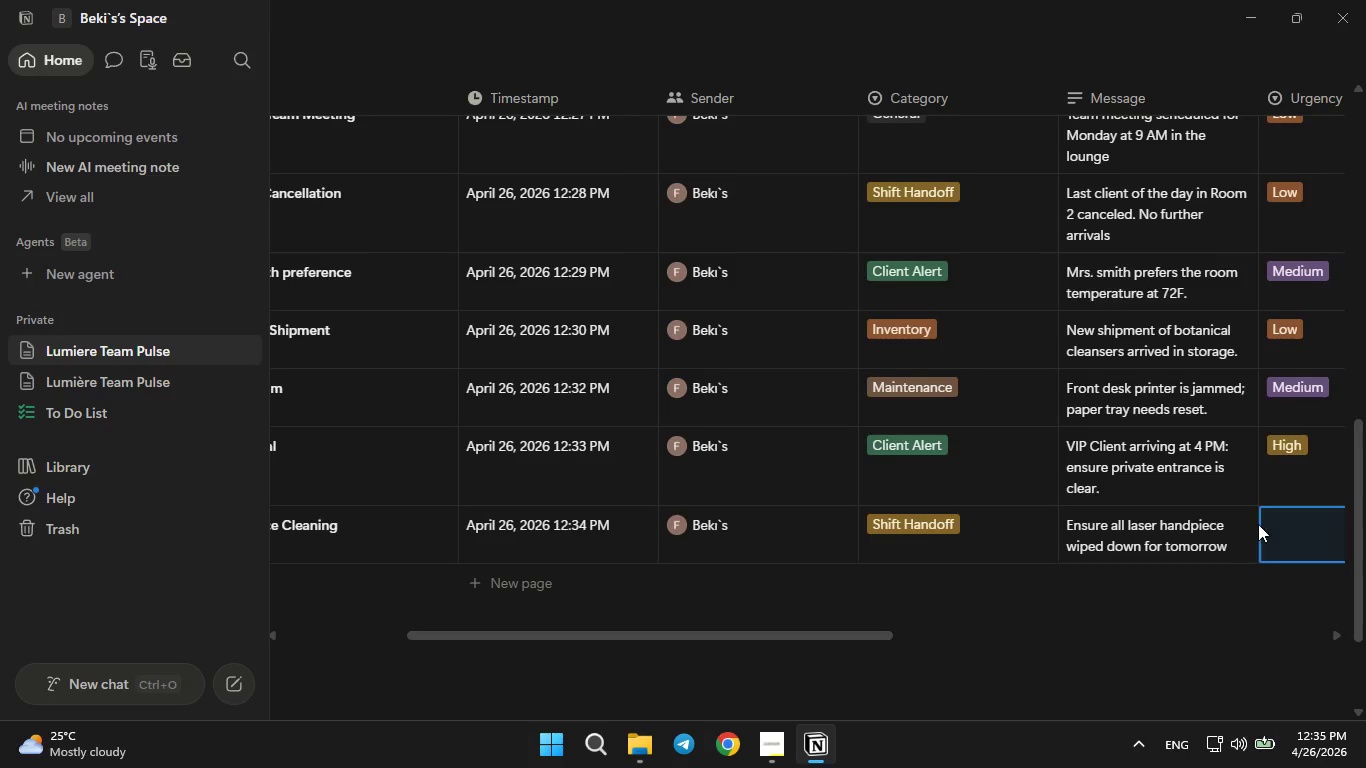 
left_click([1215, 545])
 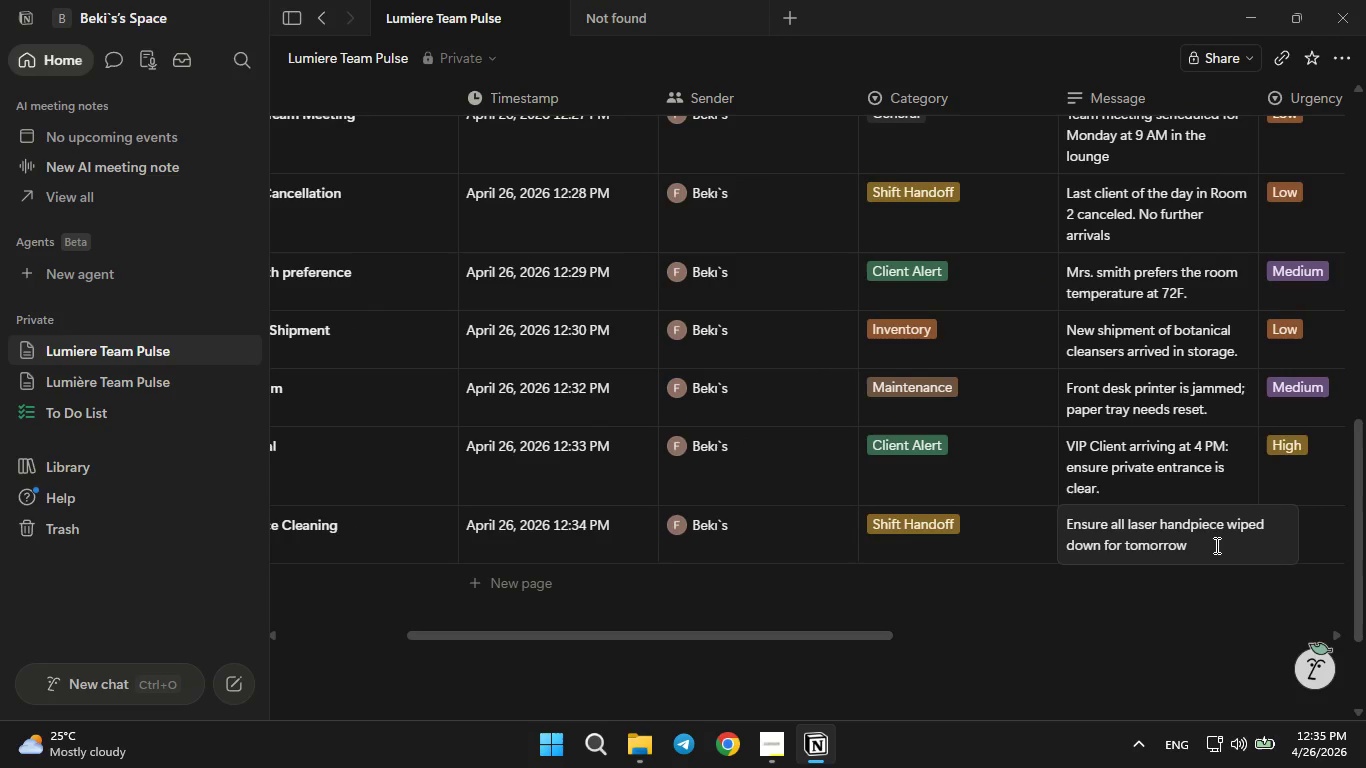 
type(`s AM.)
 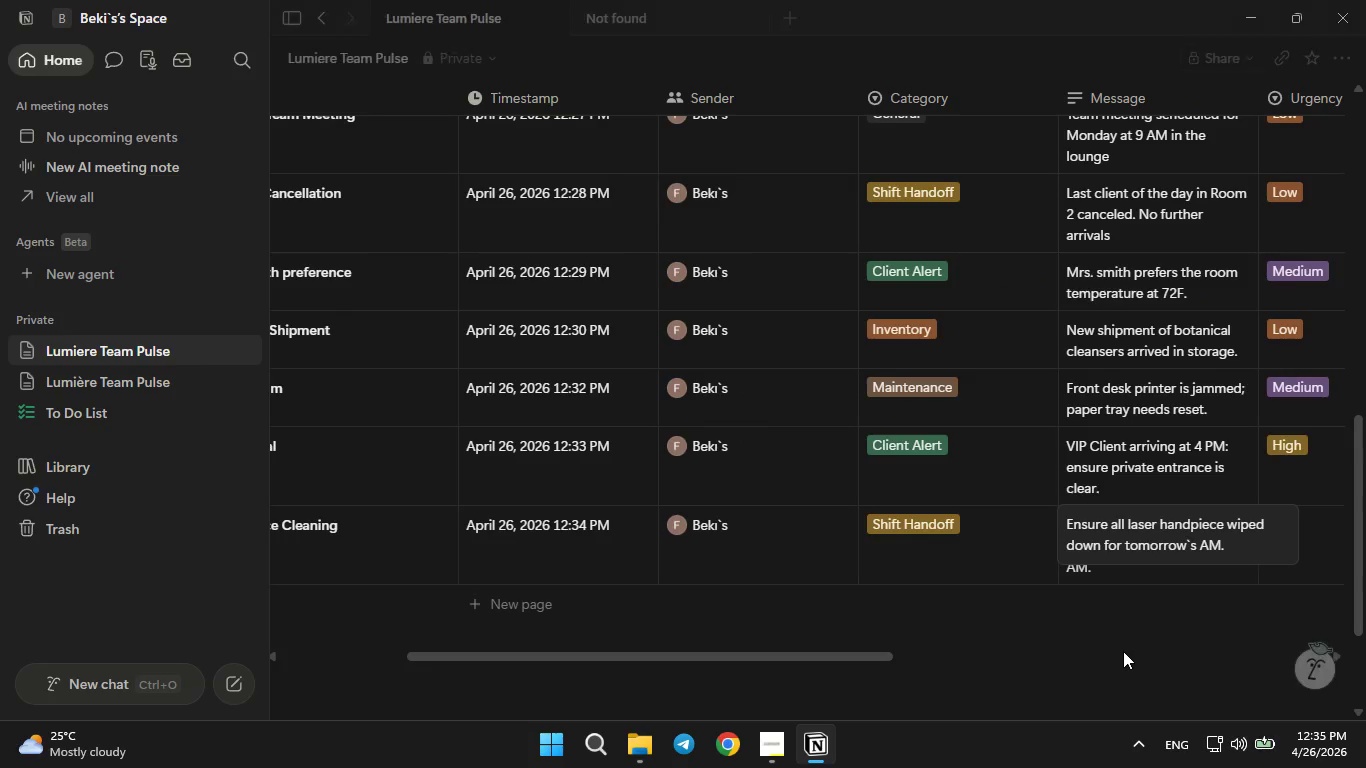 
left_click([1123, 651])
 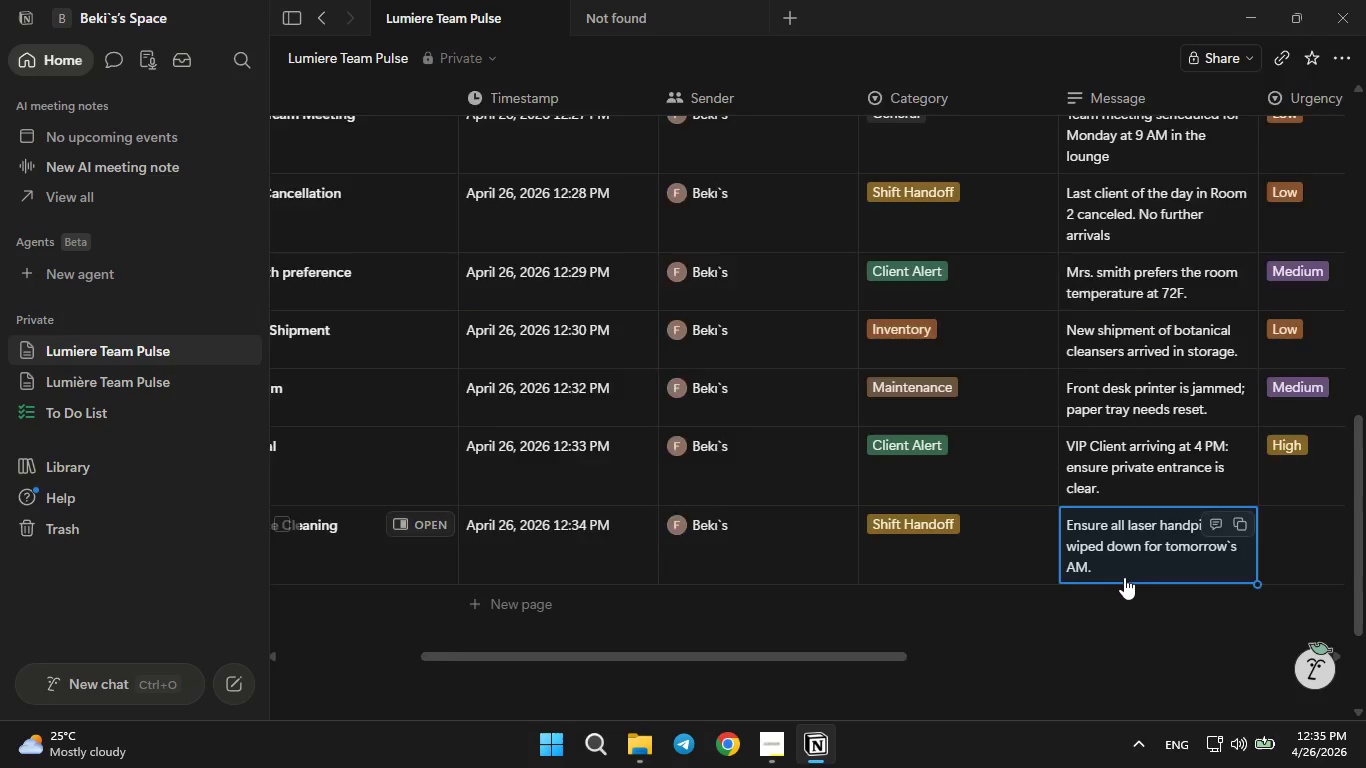 
left_click([1131, 538])
 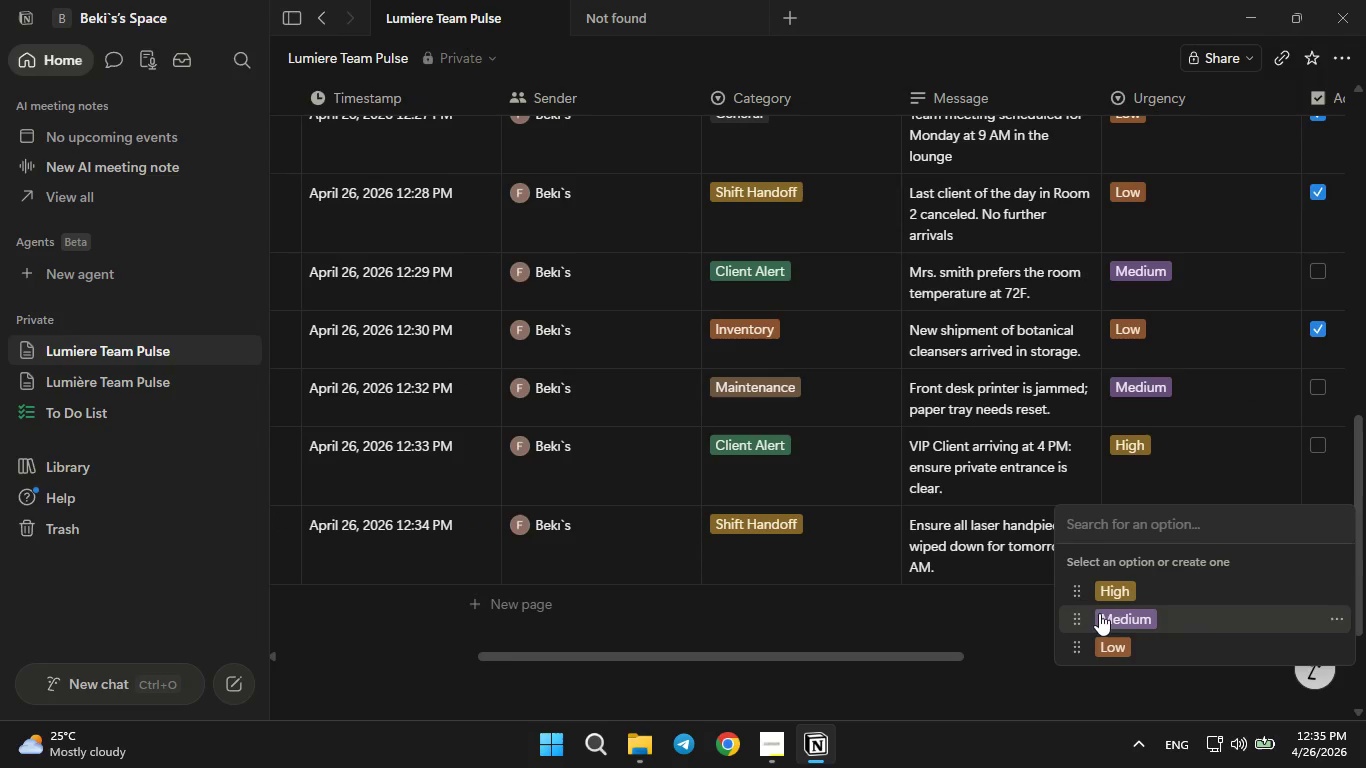 
left_click([1099, 614])
 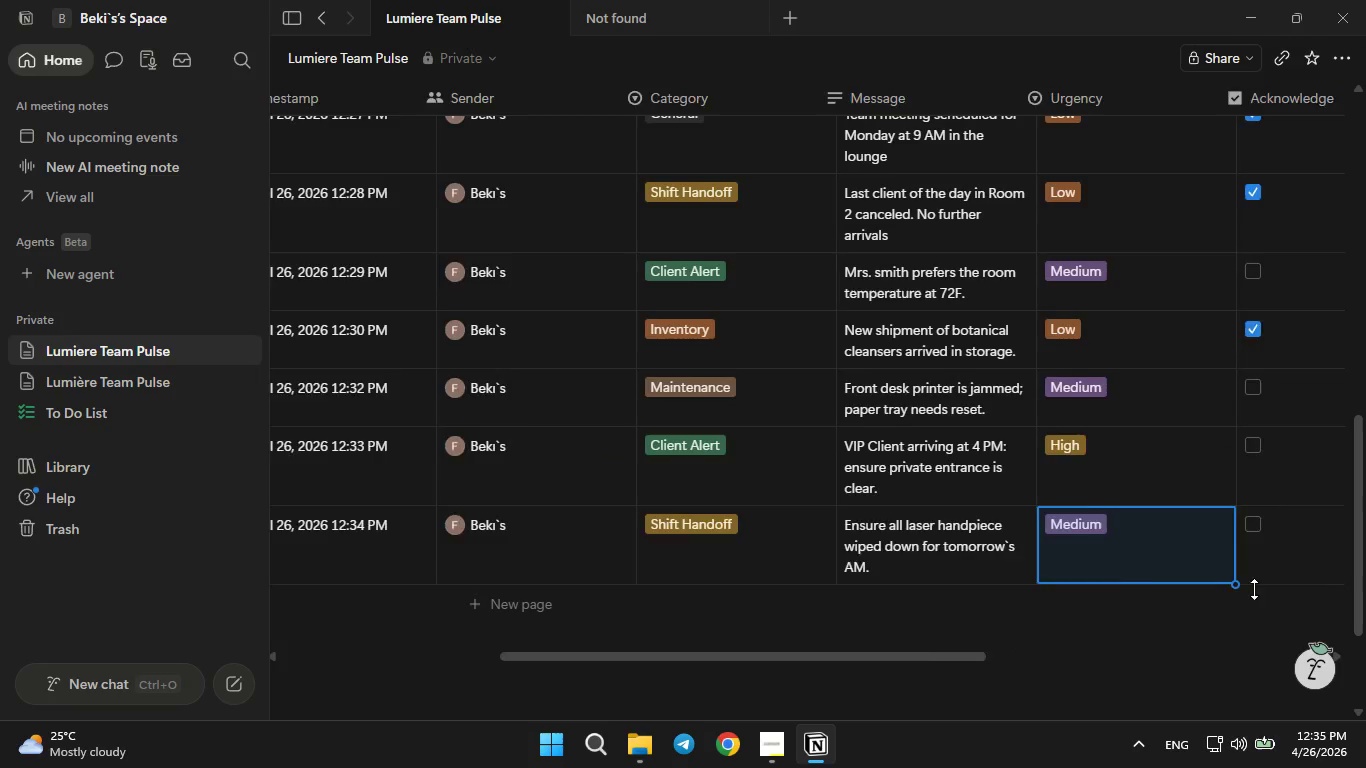 
wait(6.62)
 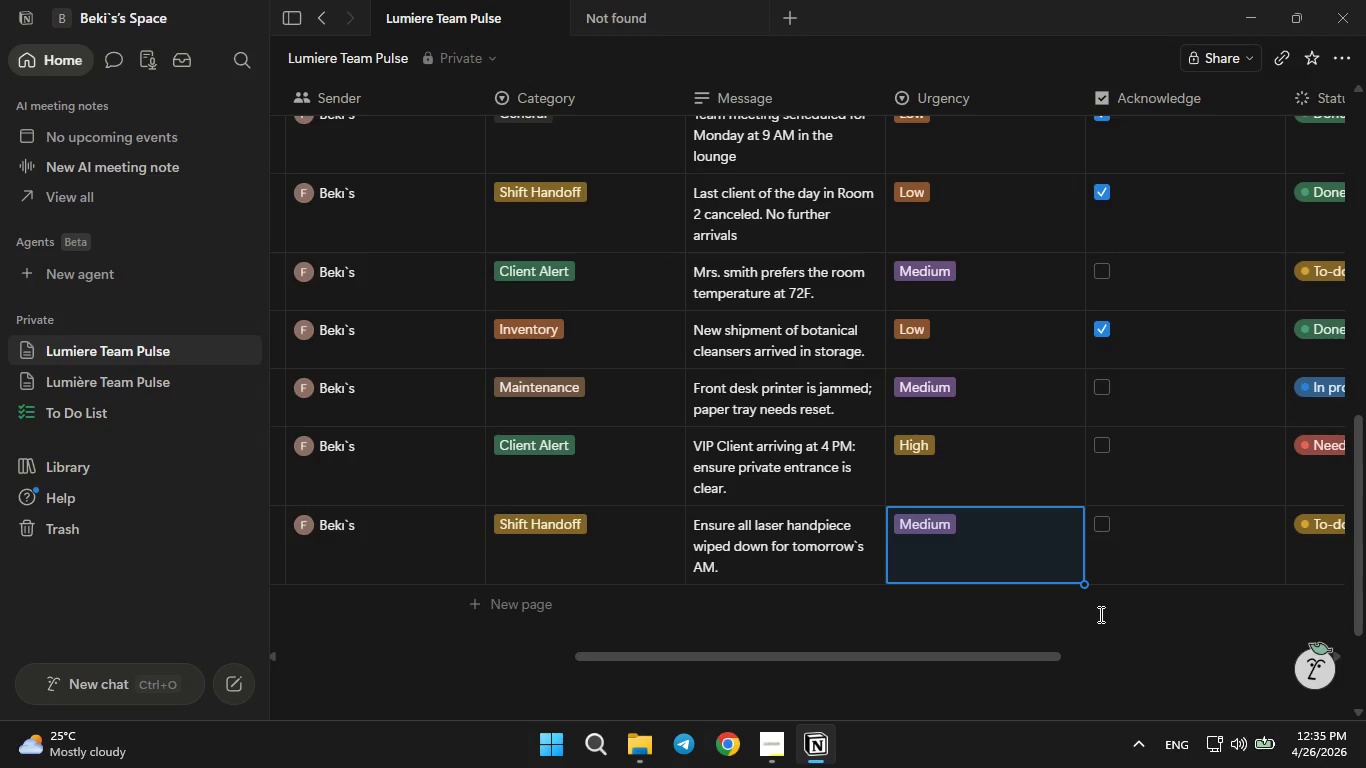 
left_click([508, 605])
 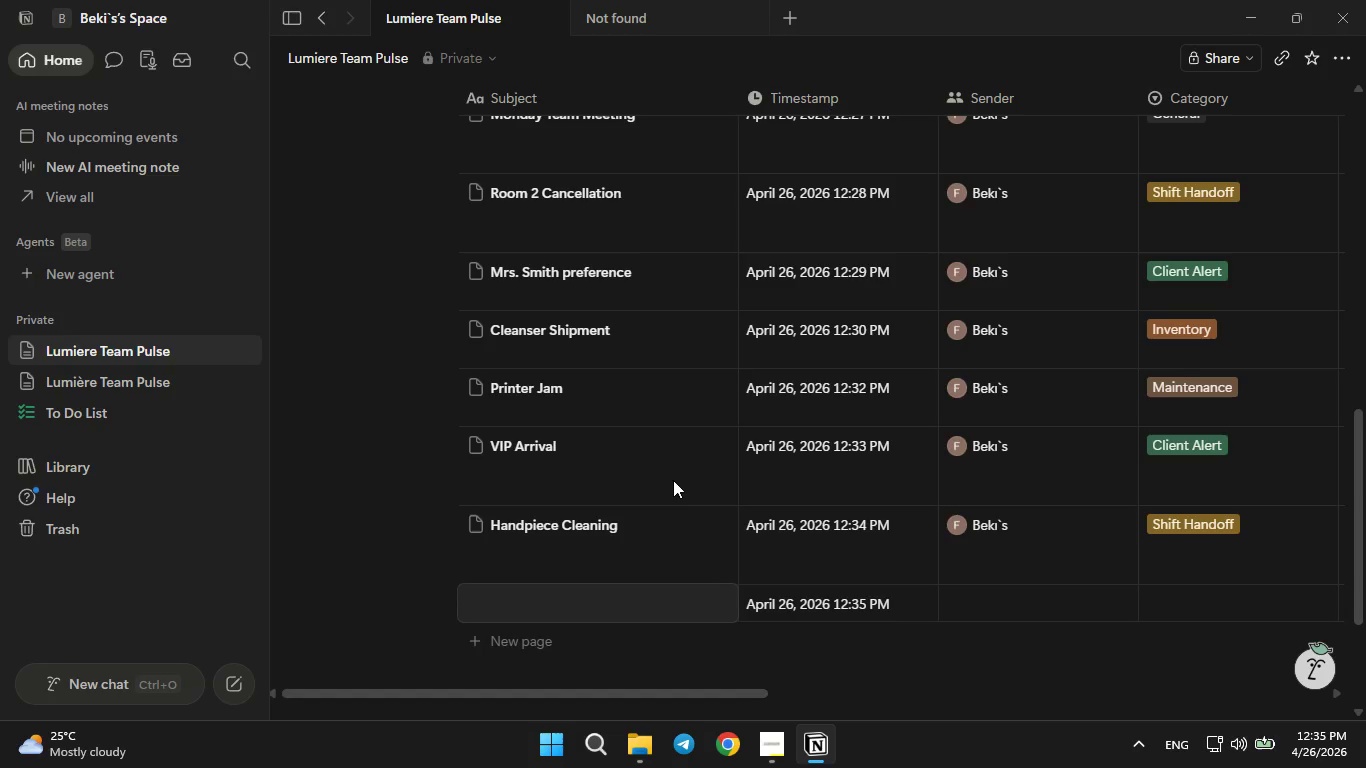 
type(New Peel Protocol)
 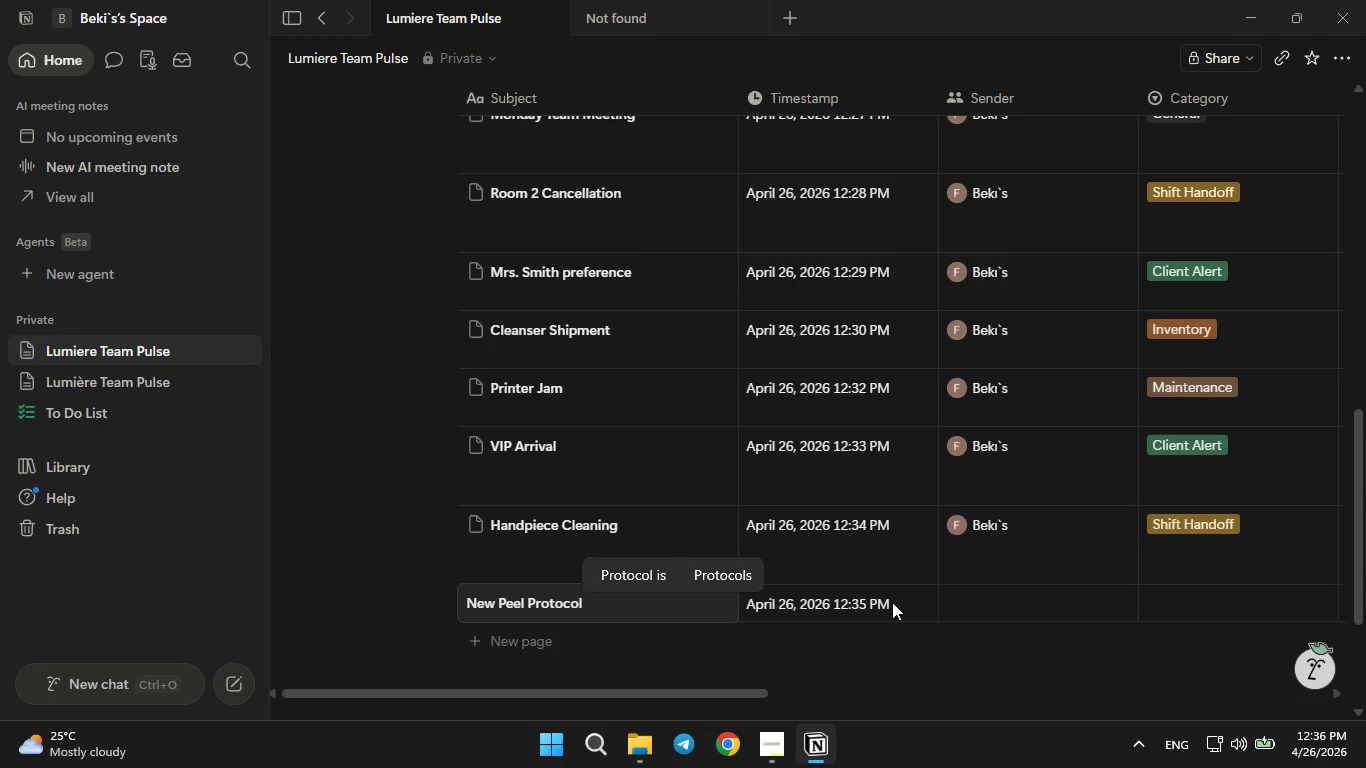 
wait(5.33)
 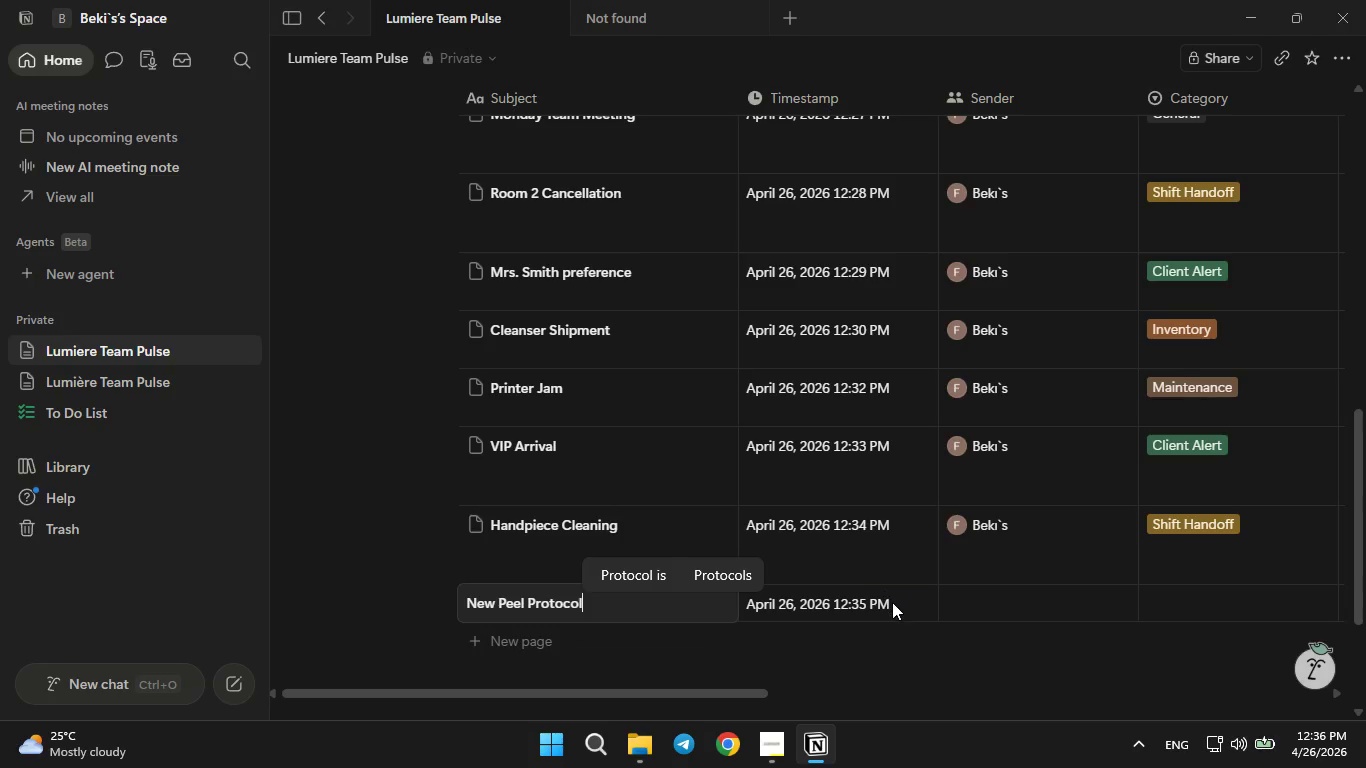 
left_click([988, 608])
 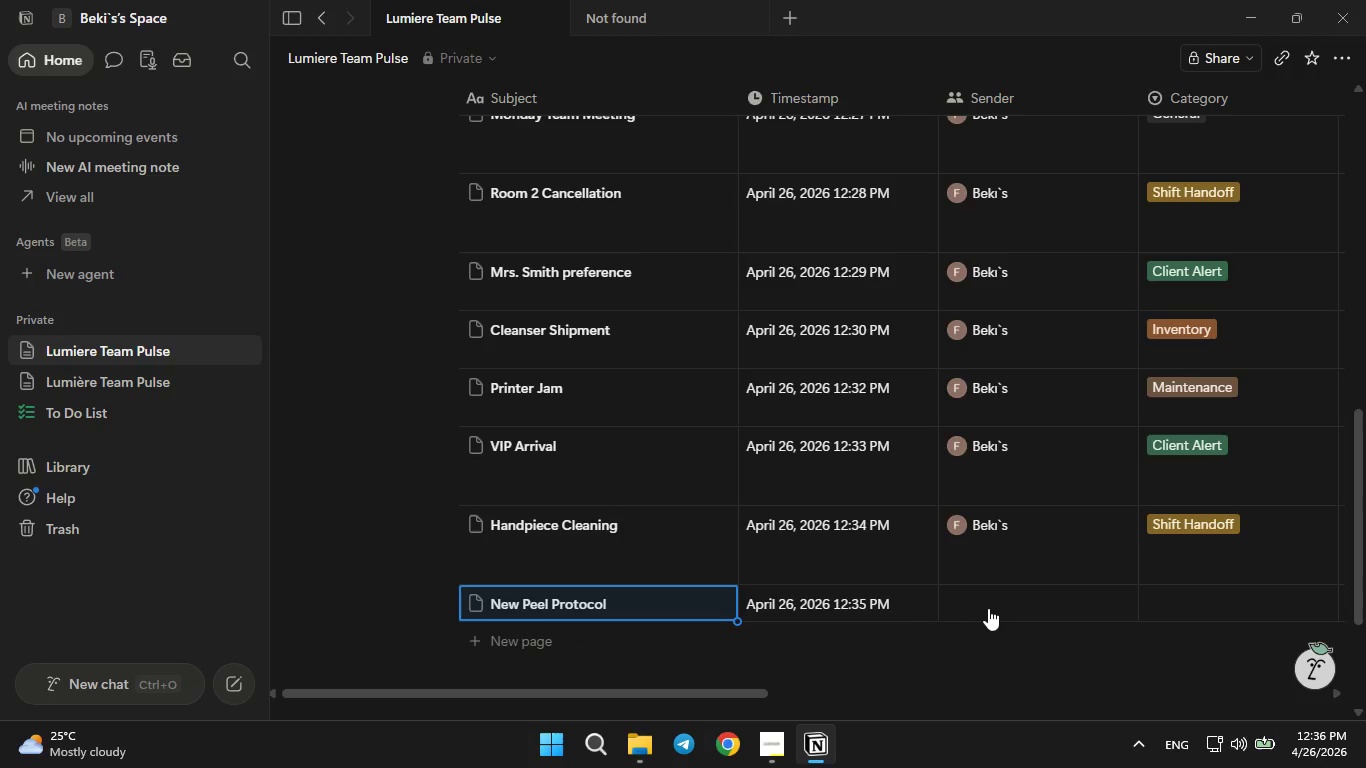 
left_click([988, 608])
 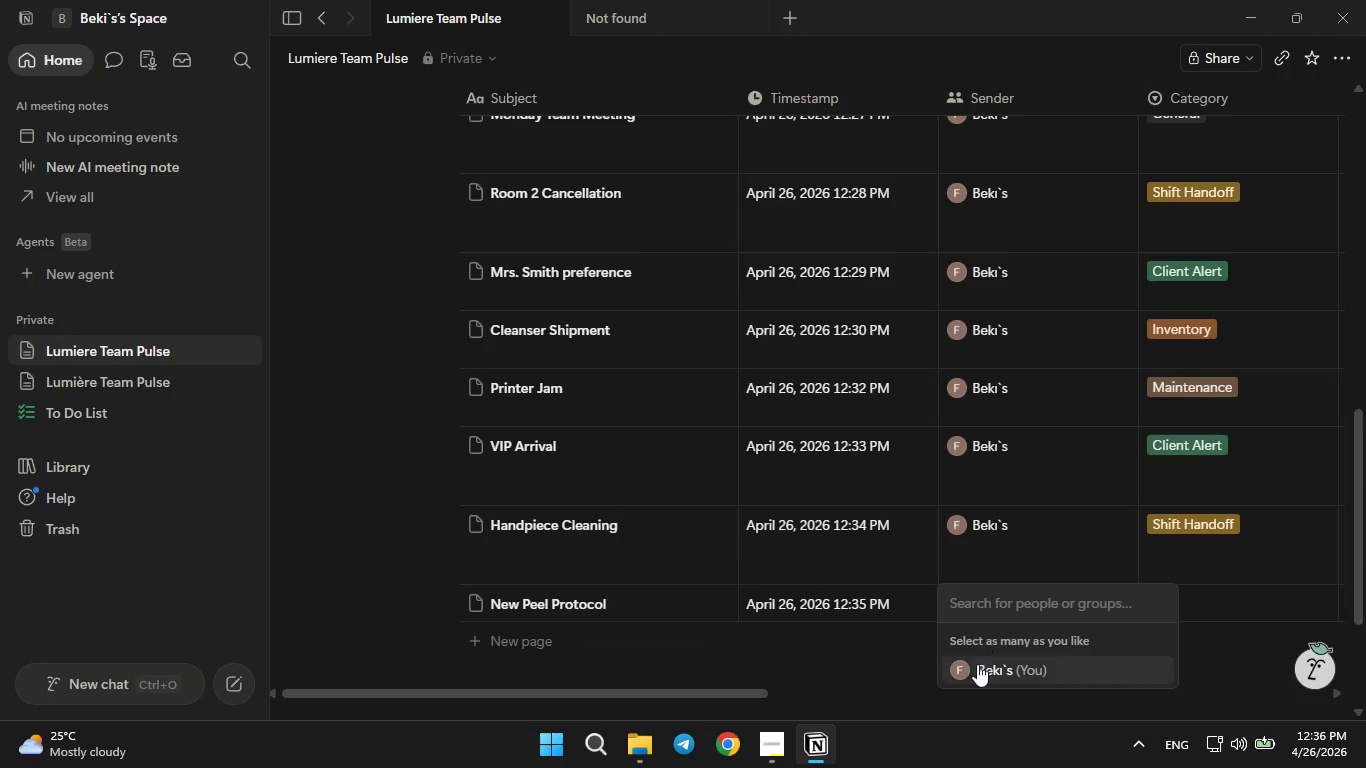 
left_click([977, 666])
 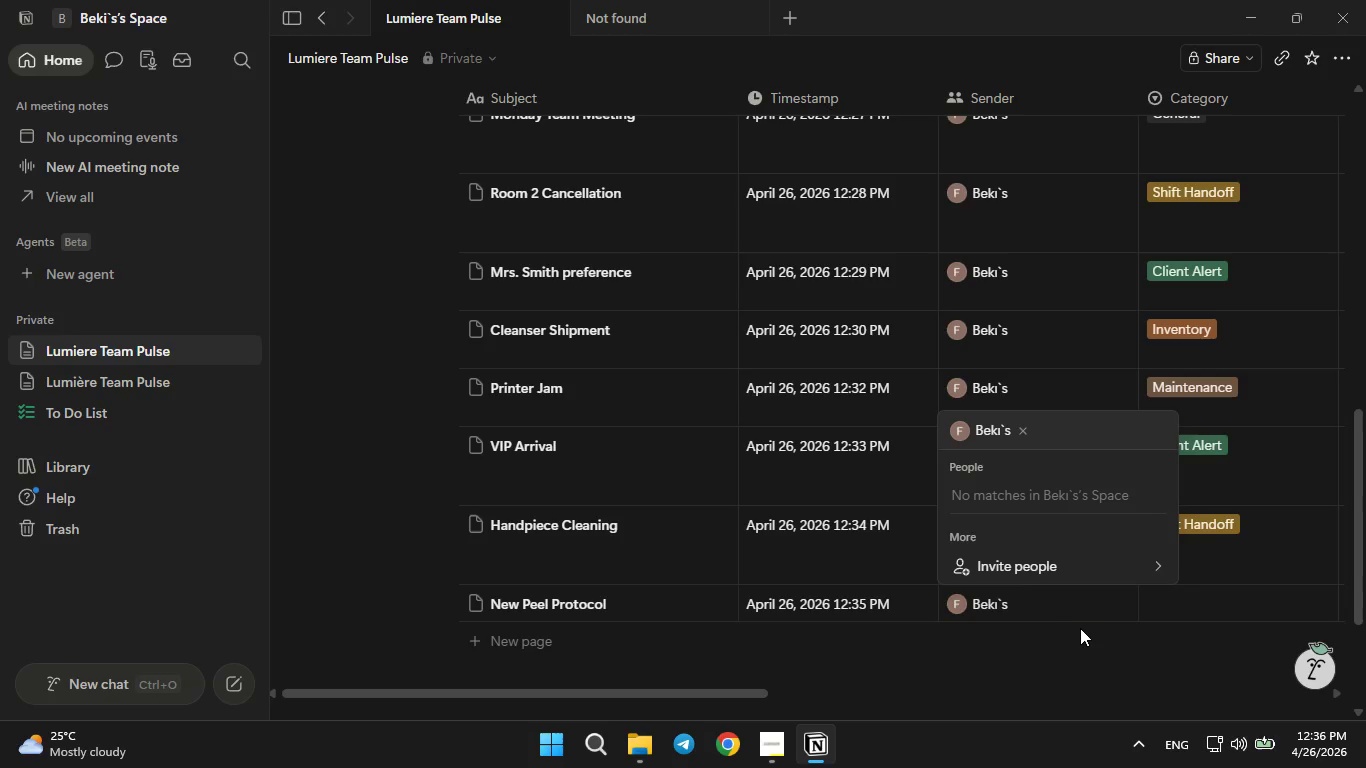 
left_click([1082, 632])
 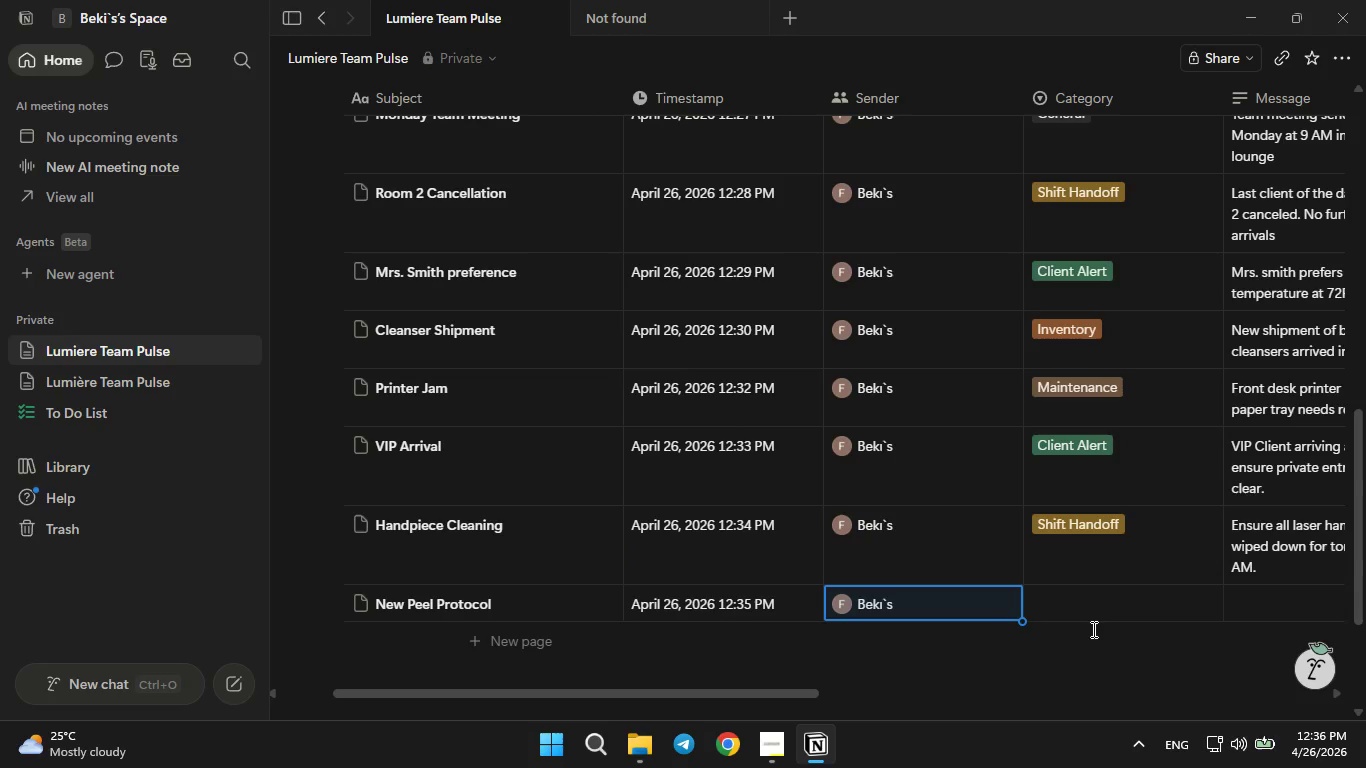 
left_click([1098, 611])
 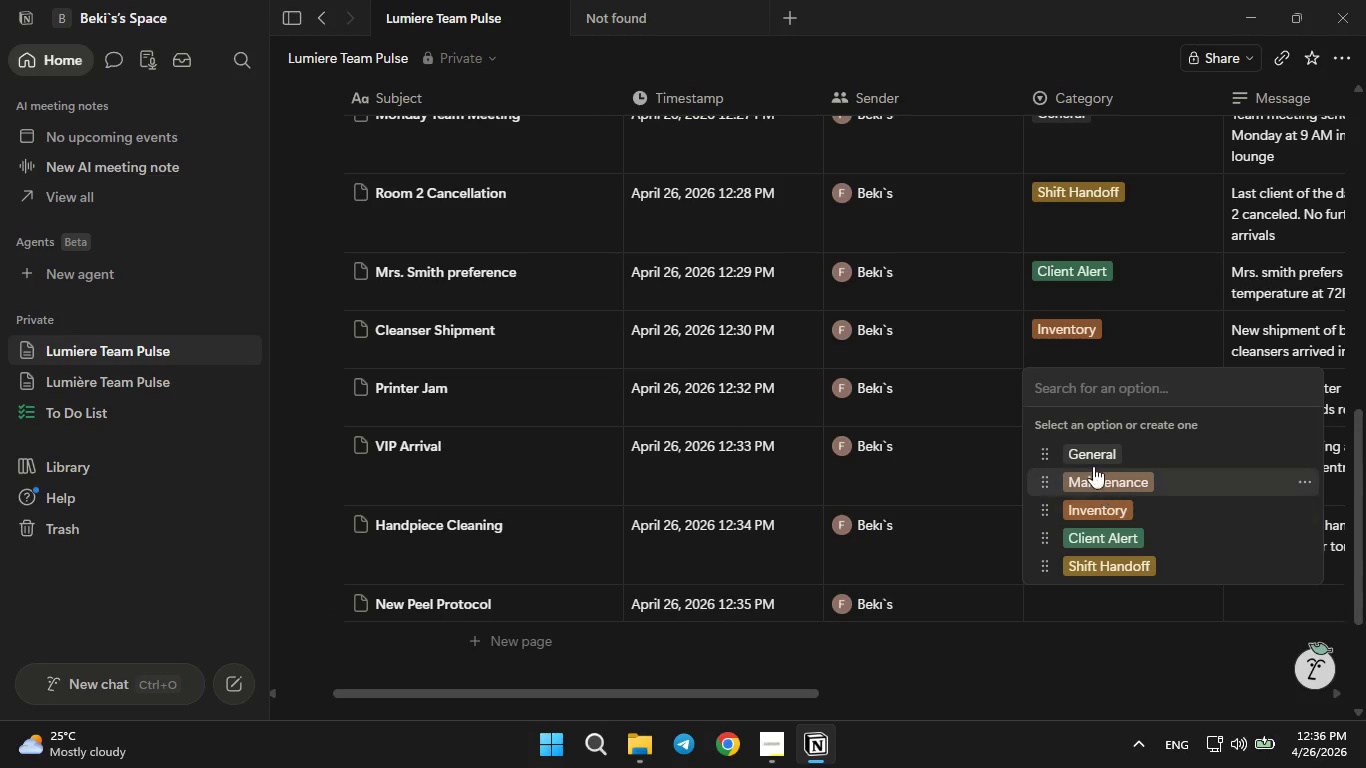 
left_click([1090, 460])
 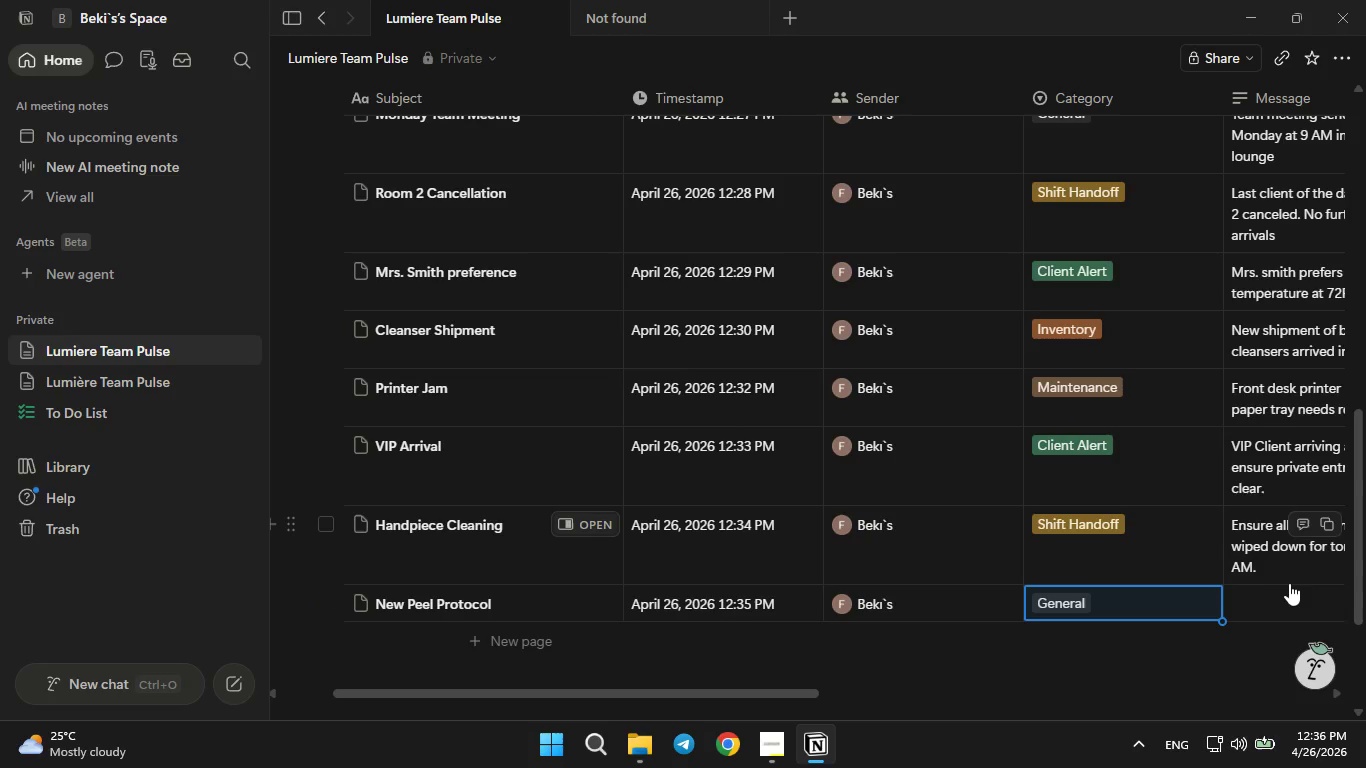 
left_click([1281, 597])
 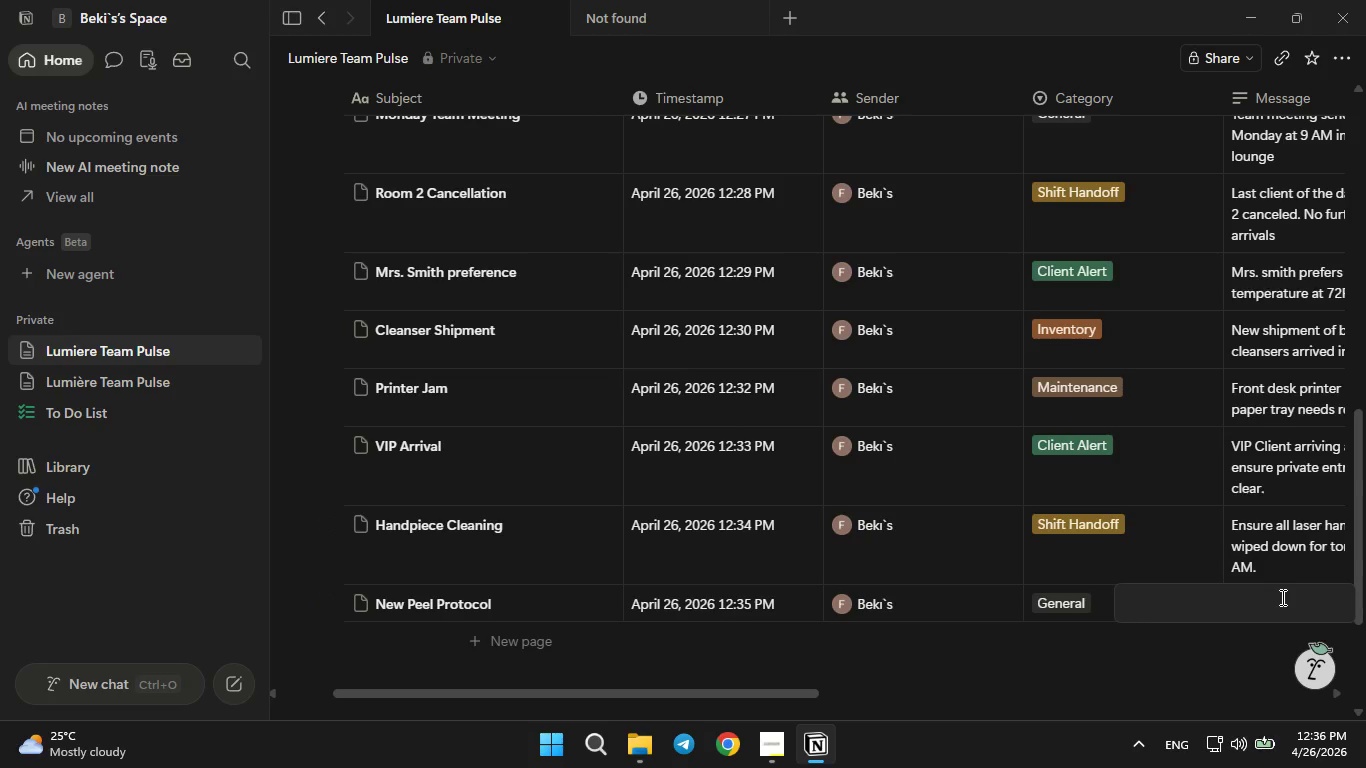 
type(Check thenewprotocol posted in the staff binder regarding o)
key(Backspace)
type(peels.)
 